 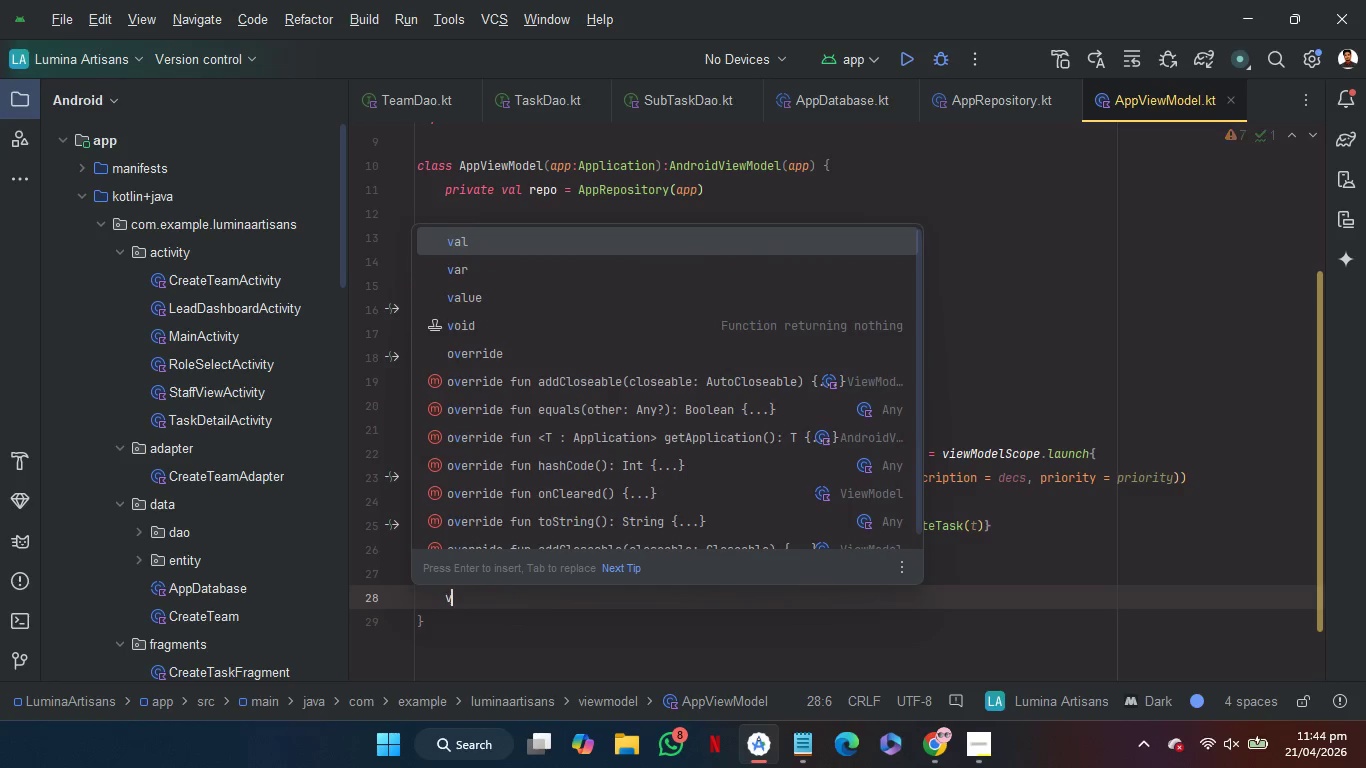 
key(Enter)
 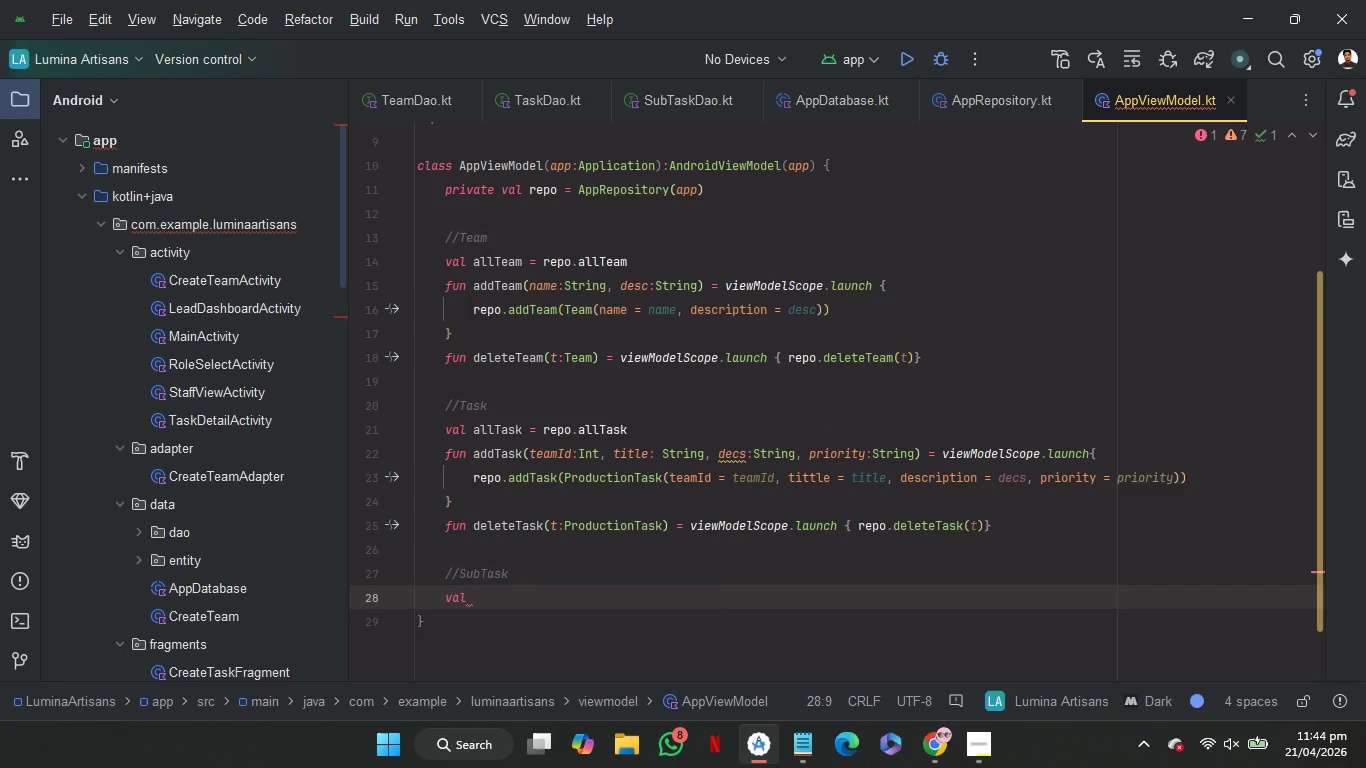 
key(Shift+Minus)
 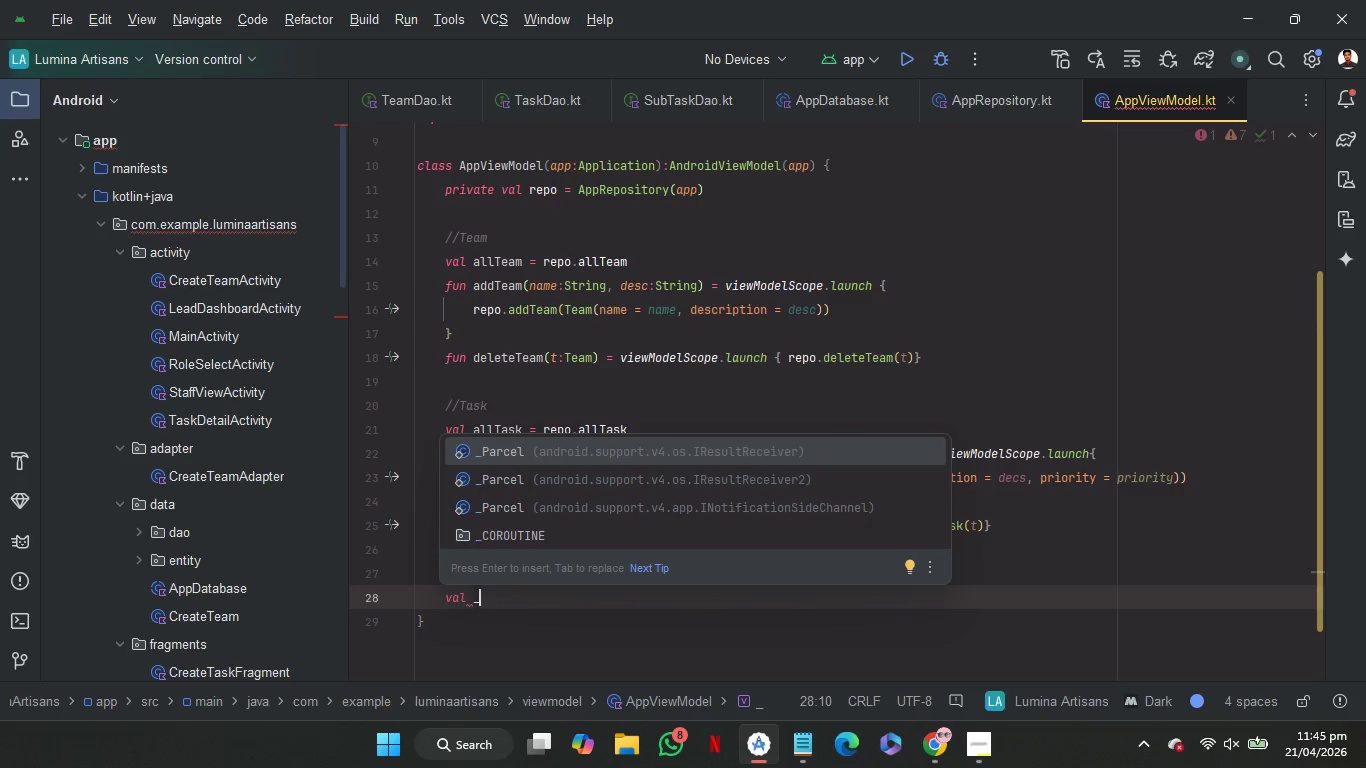 
type(taskId = Mu)
 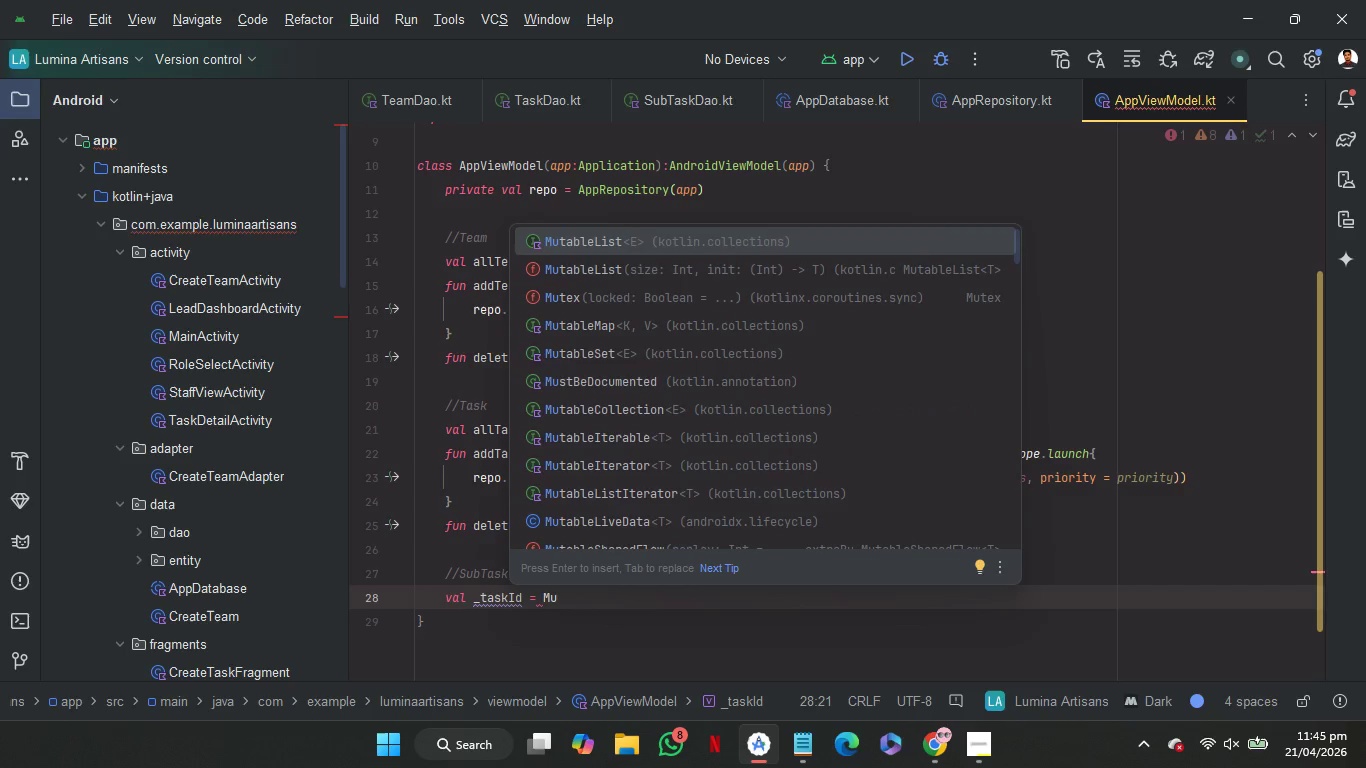 
wait(11.39)
 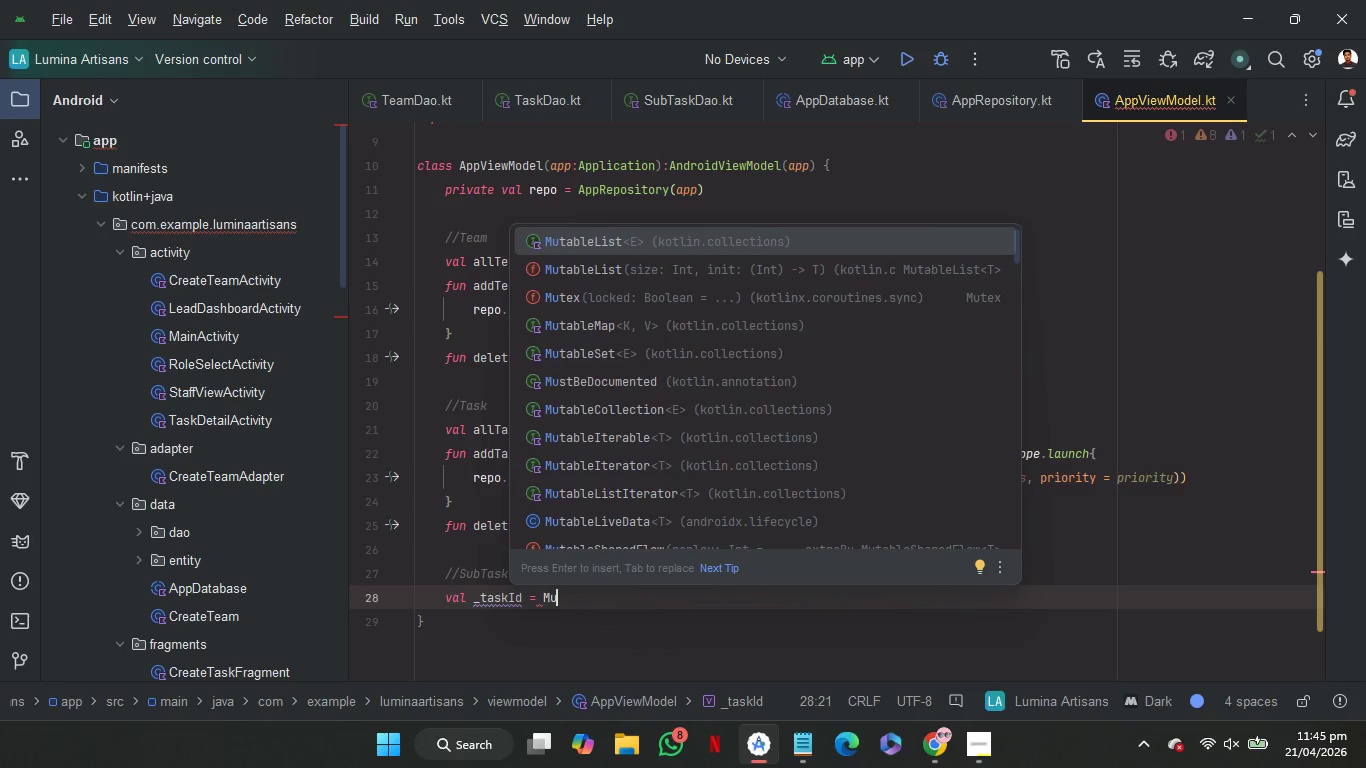 
type(tableL)
 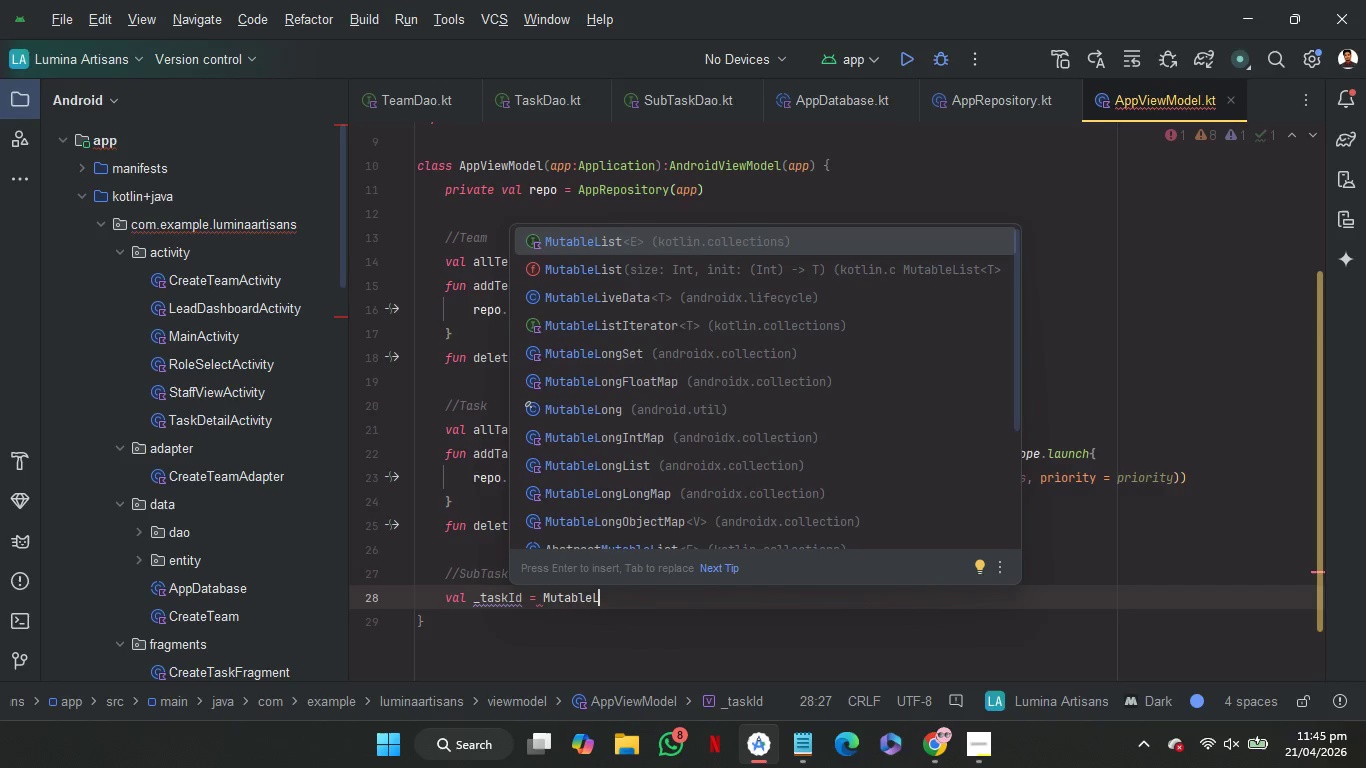 
wait(5.45)
 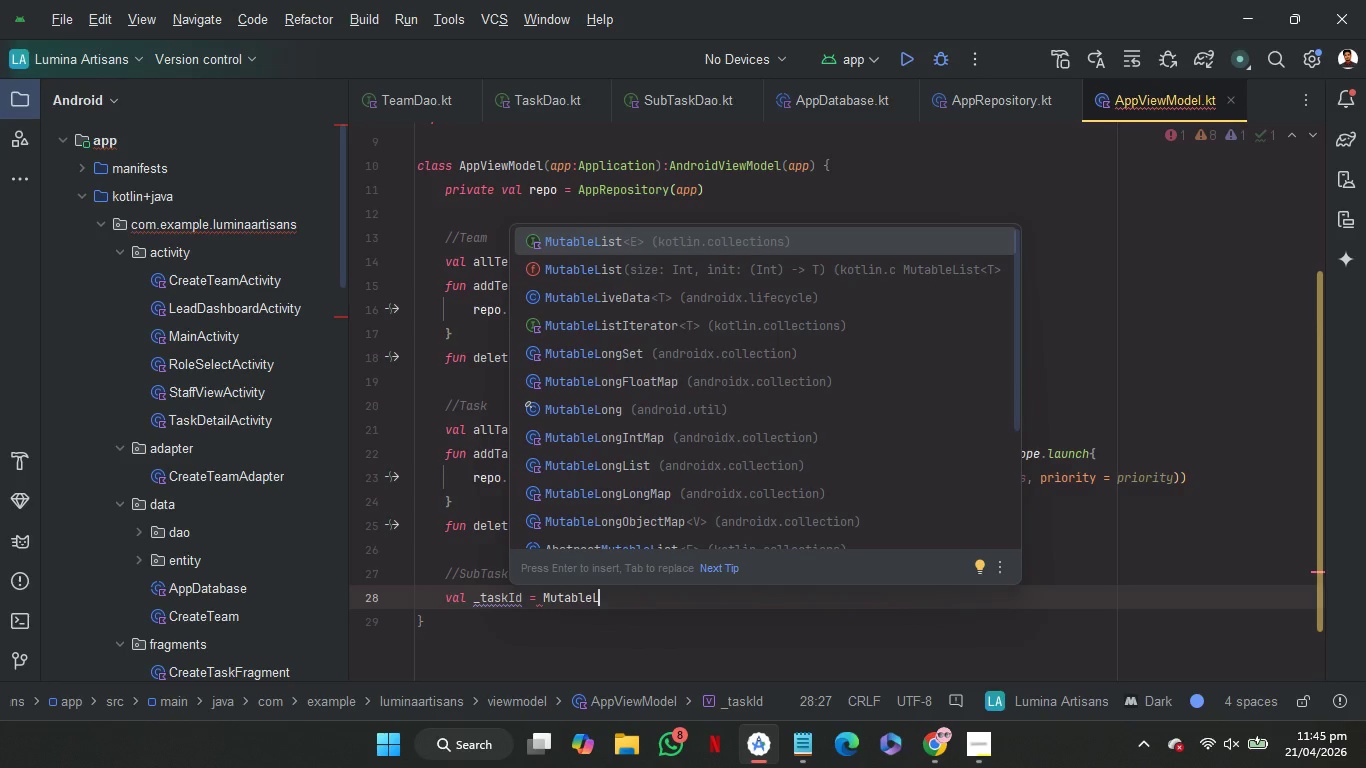 
key(ArrowDown)
 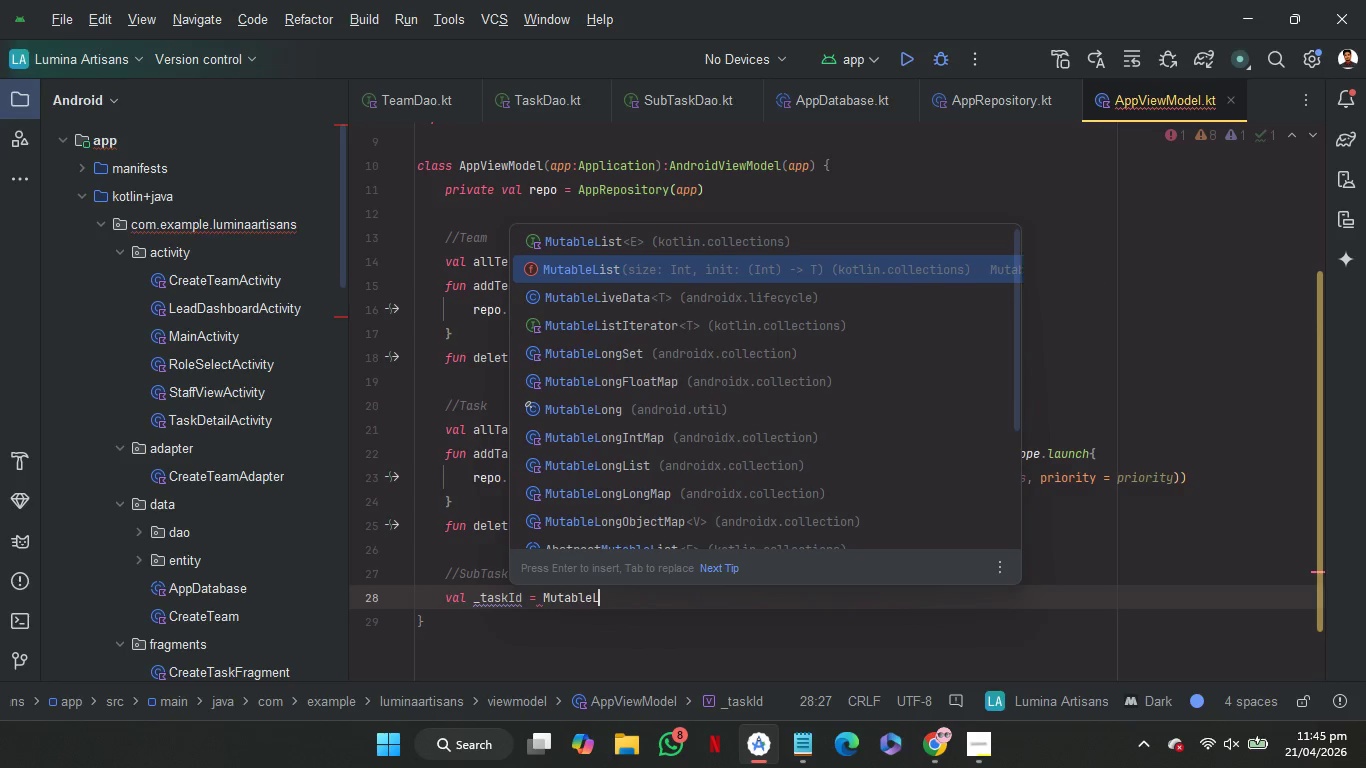 
key(ArrowDown)
 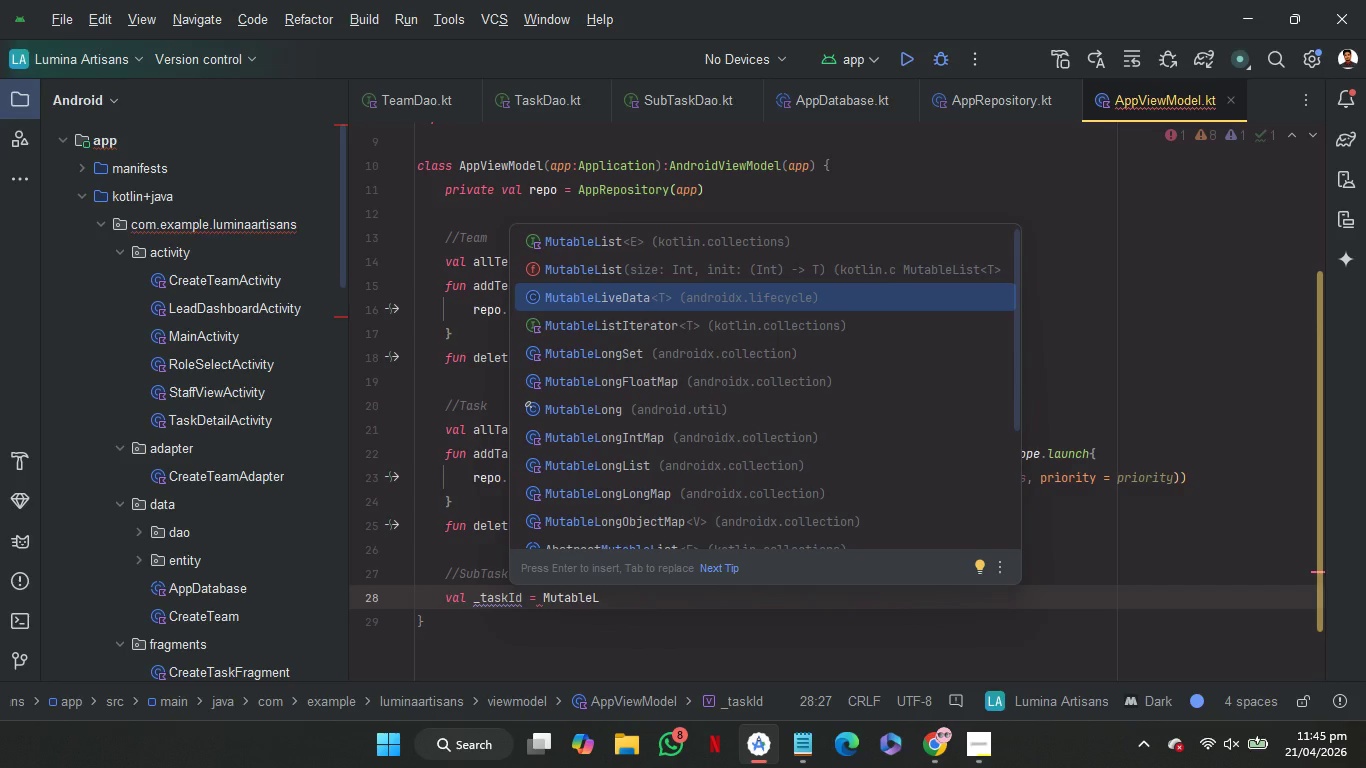 
key(Enter)
 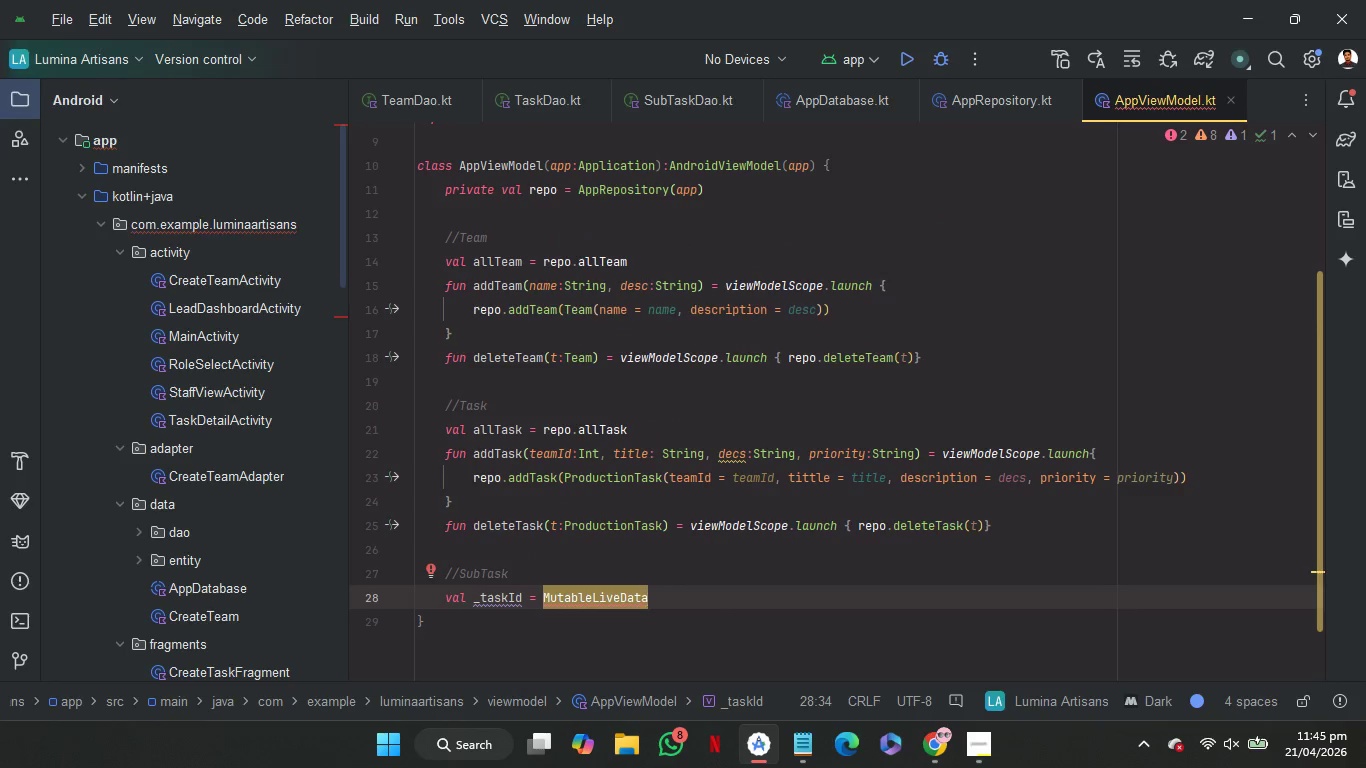 
key(Shift+Comma)
 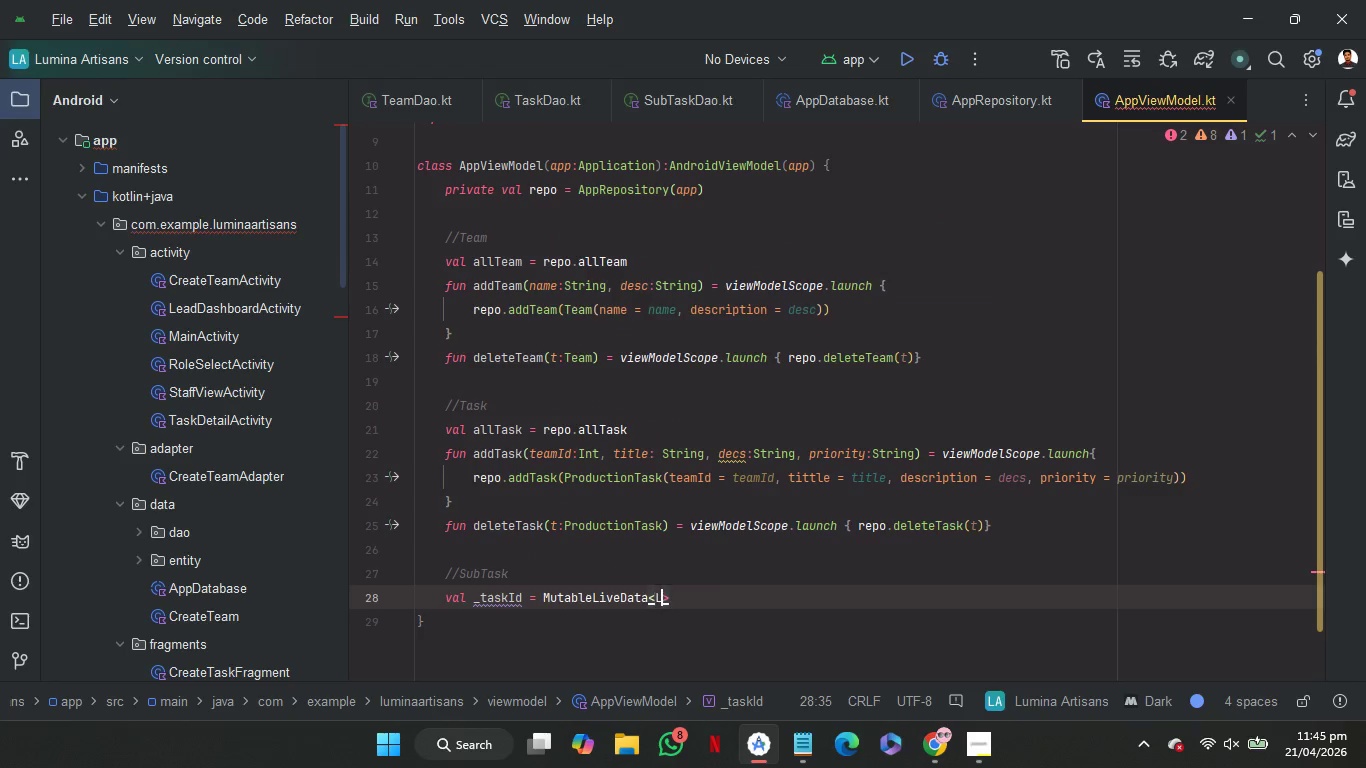 
key(Shift+L)
 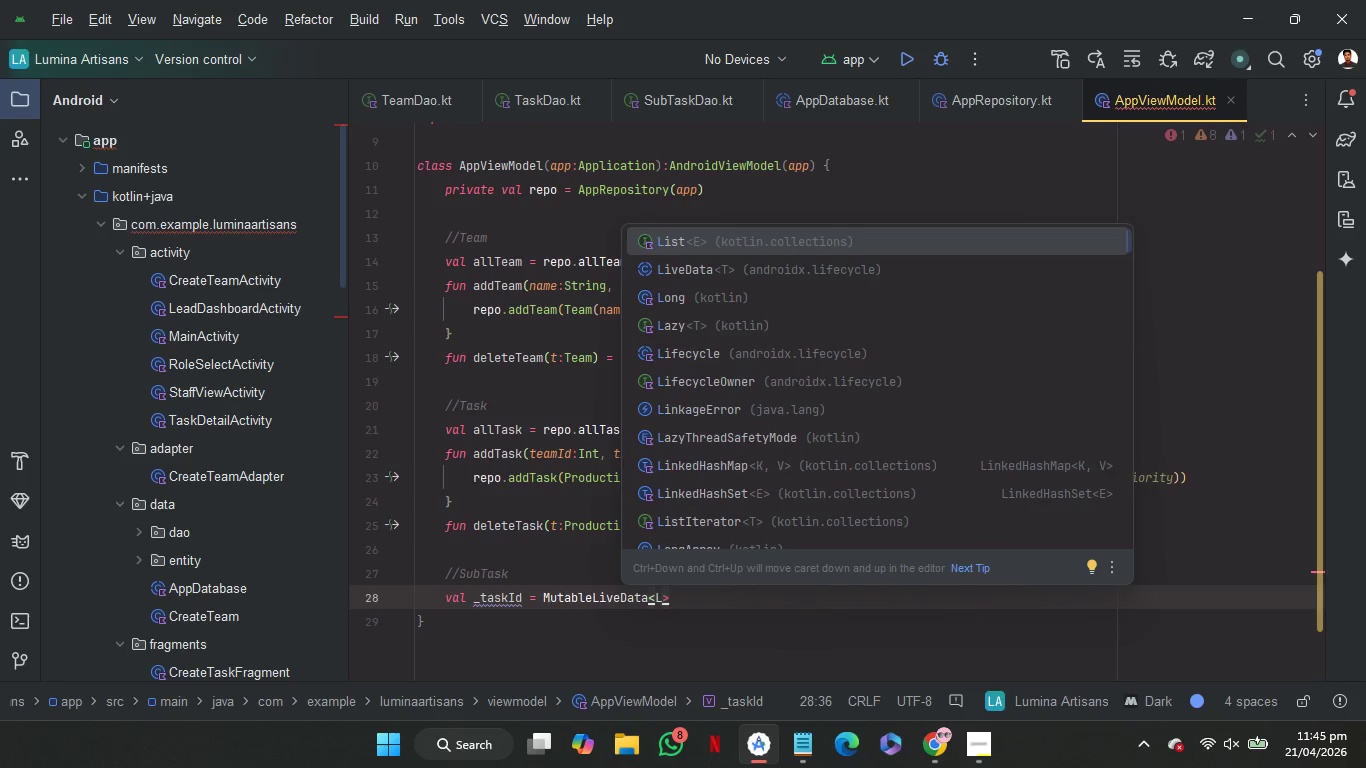 
key(ArrowDown)
 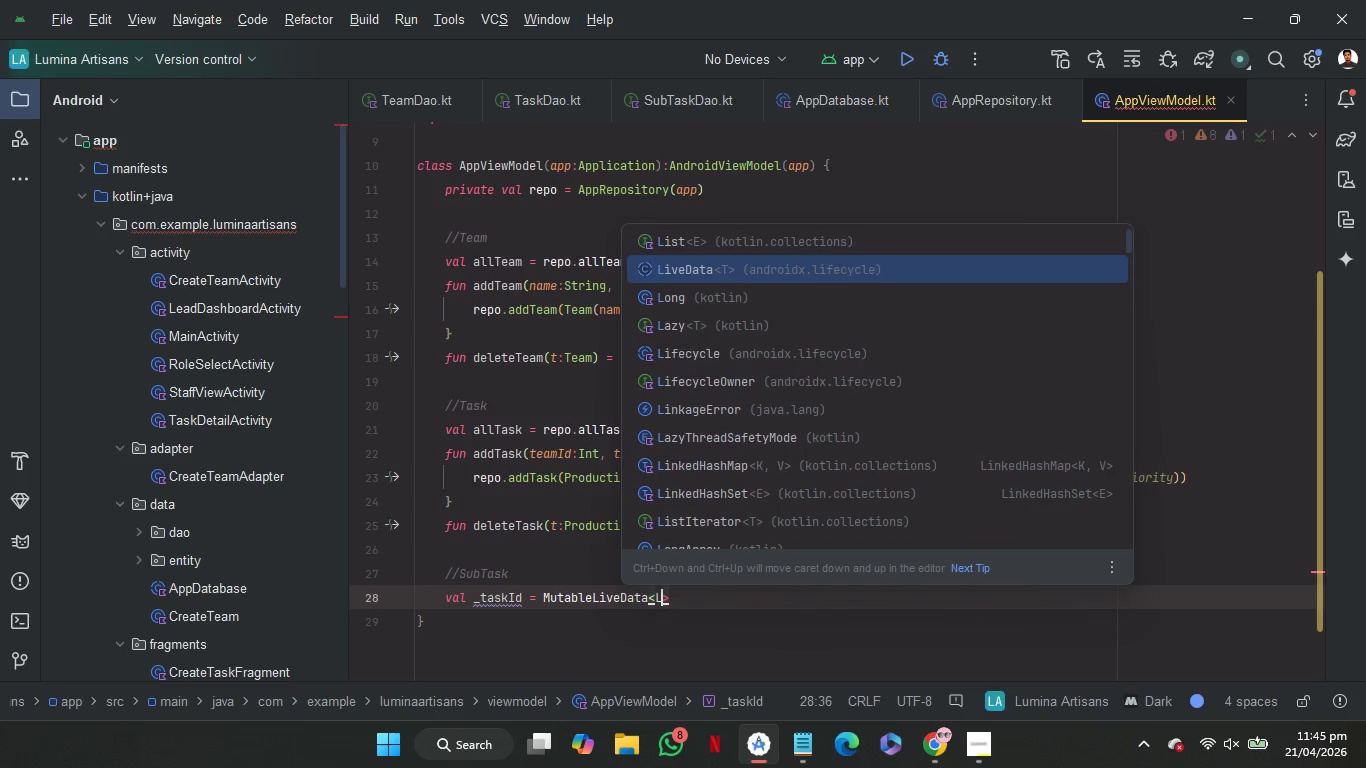 
key(ArrowDown)
 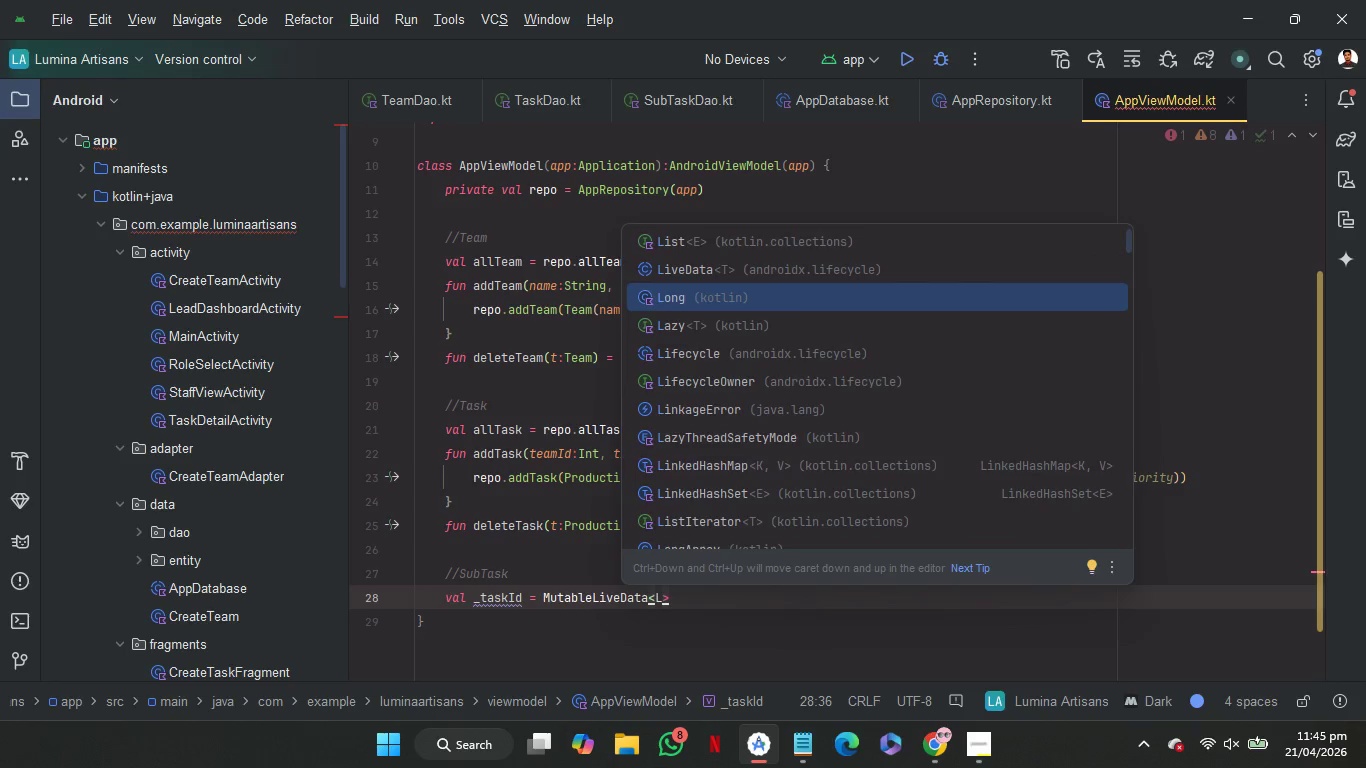 
key(Enter)
 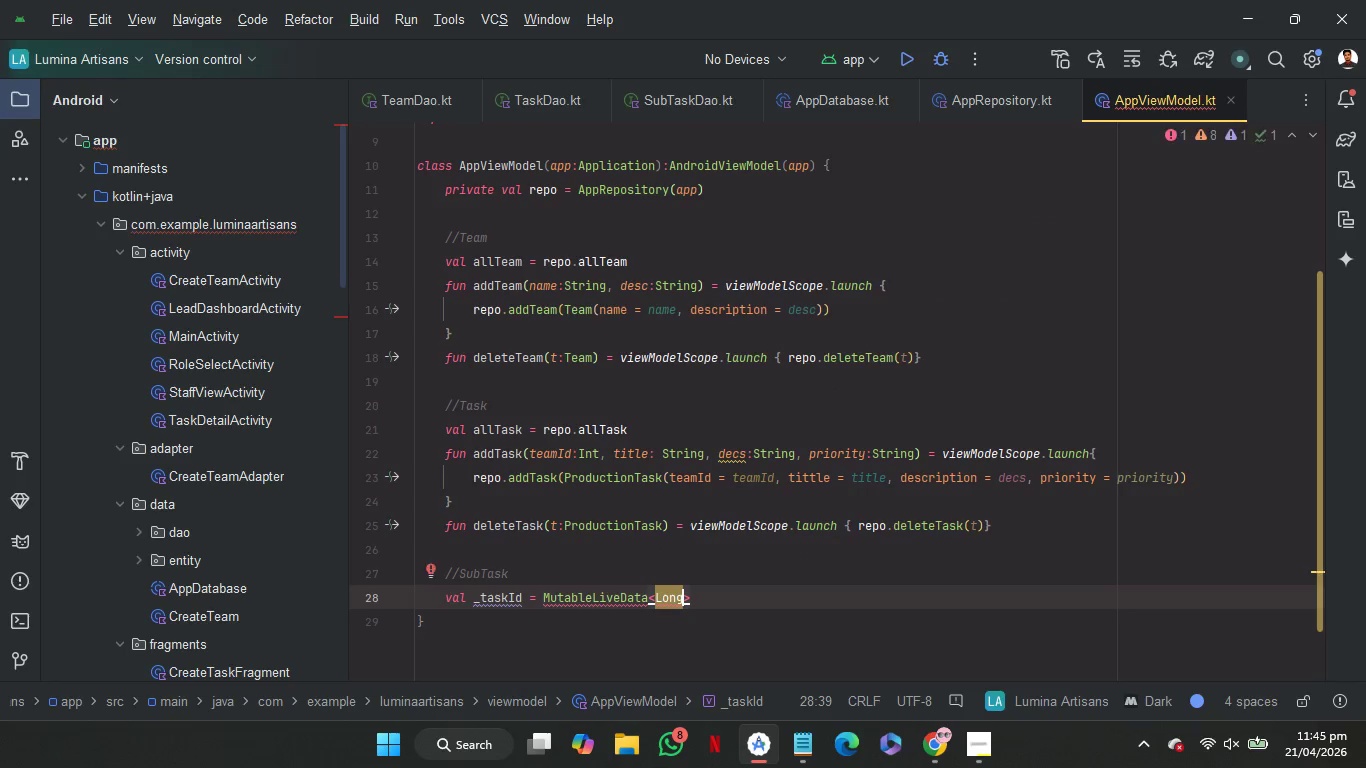 
key(ArrowRight)
 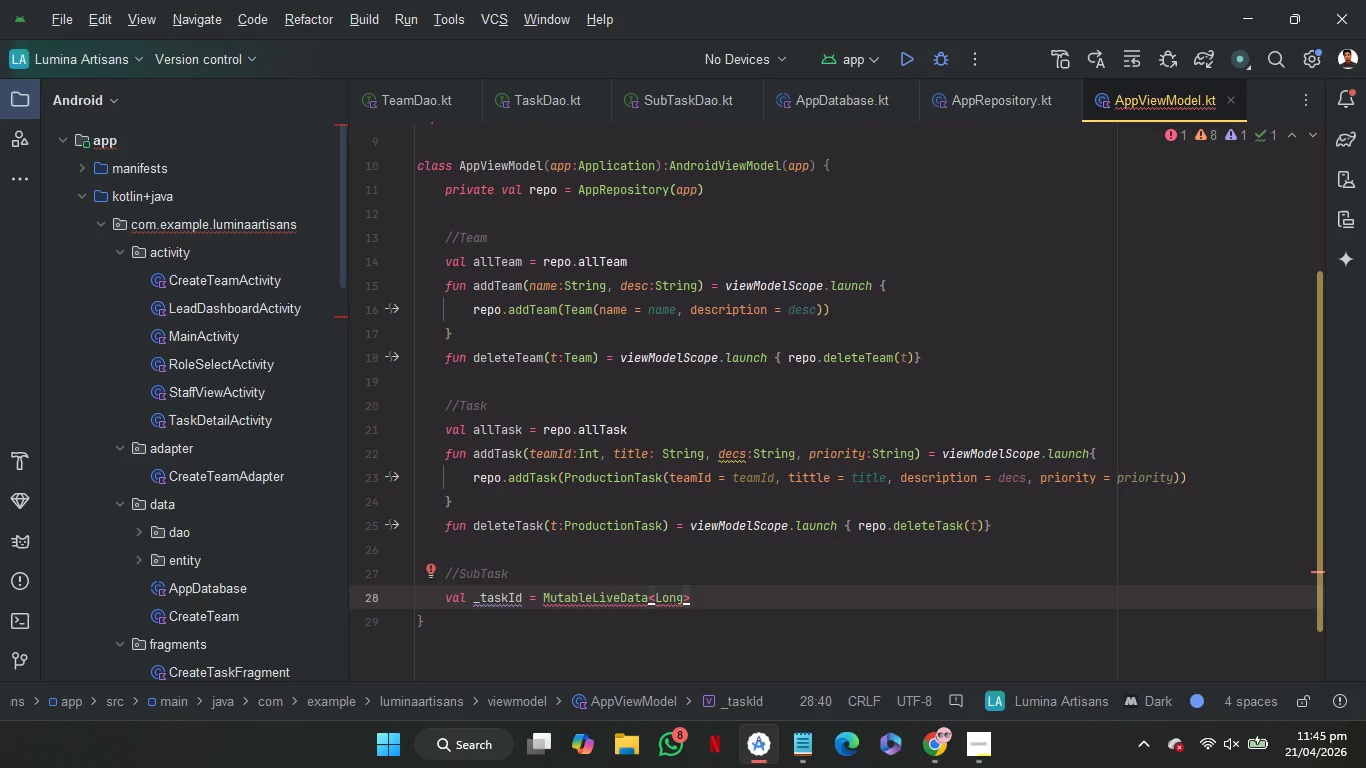 
key(Shift+9)
 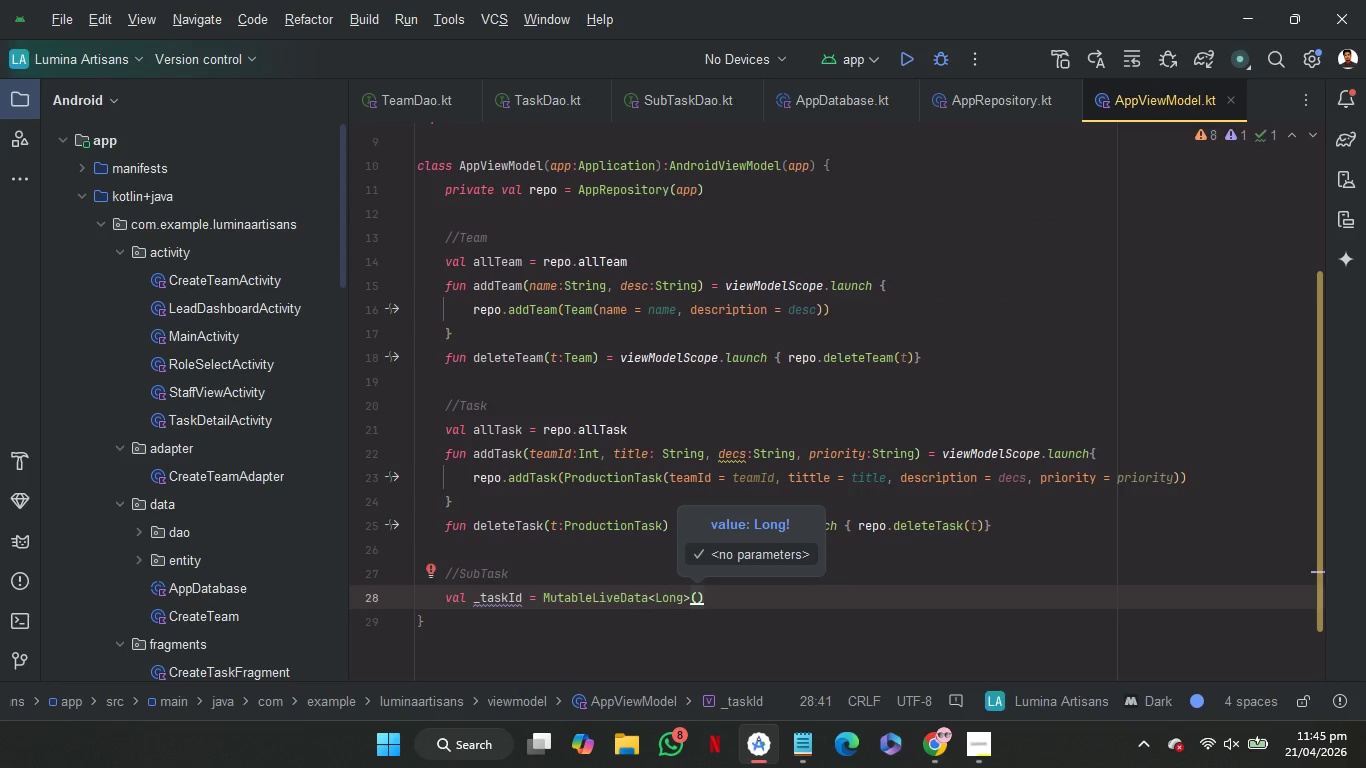 
key(ArrowRight)
 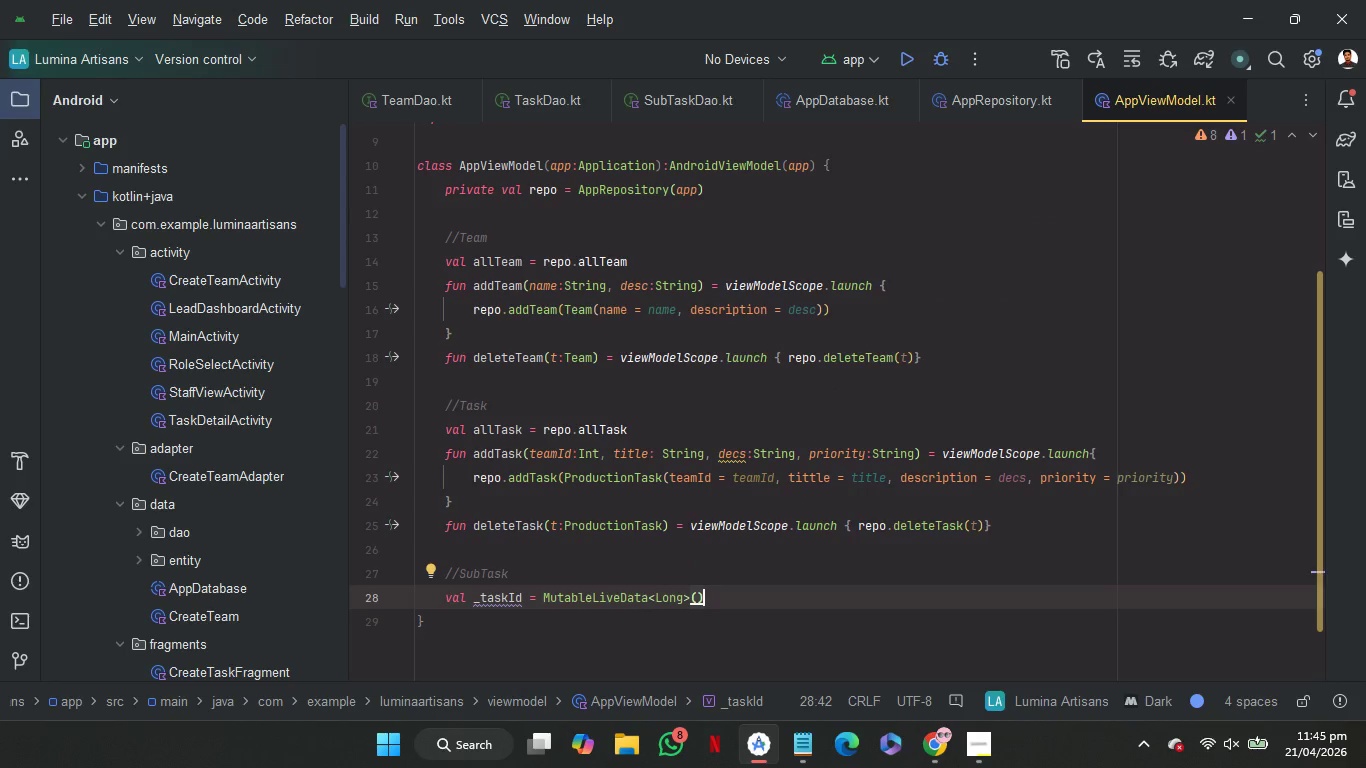 
key(Enter)
 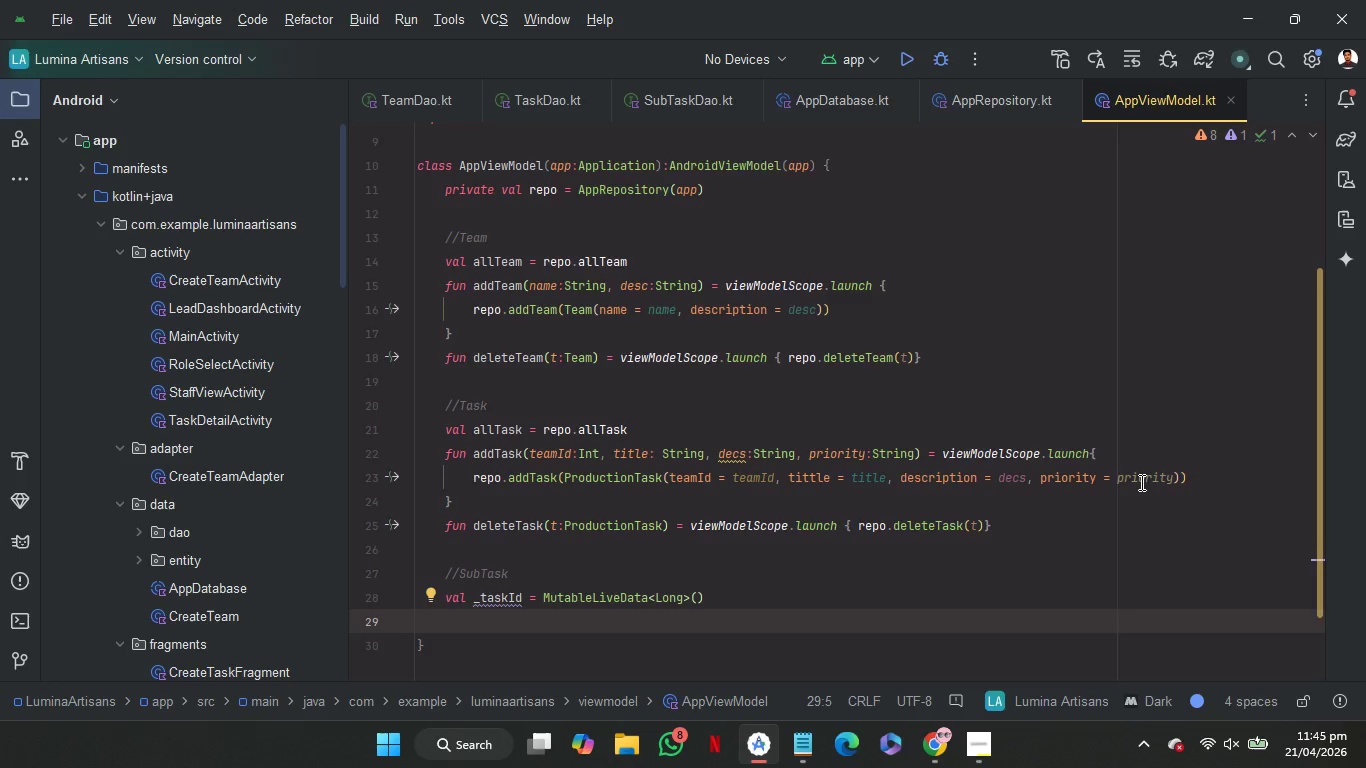 
scroll: coordinate [1140, 482], scroll_direction: down, amount: 3.0
 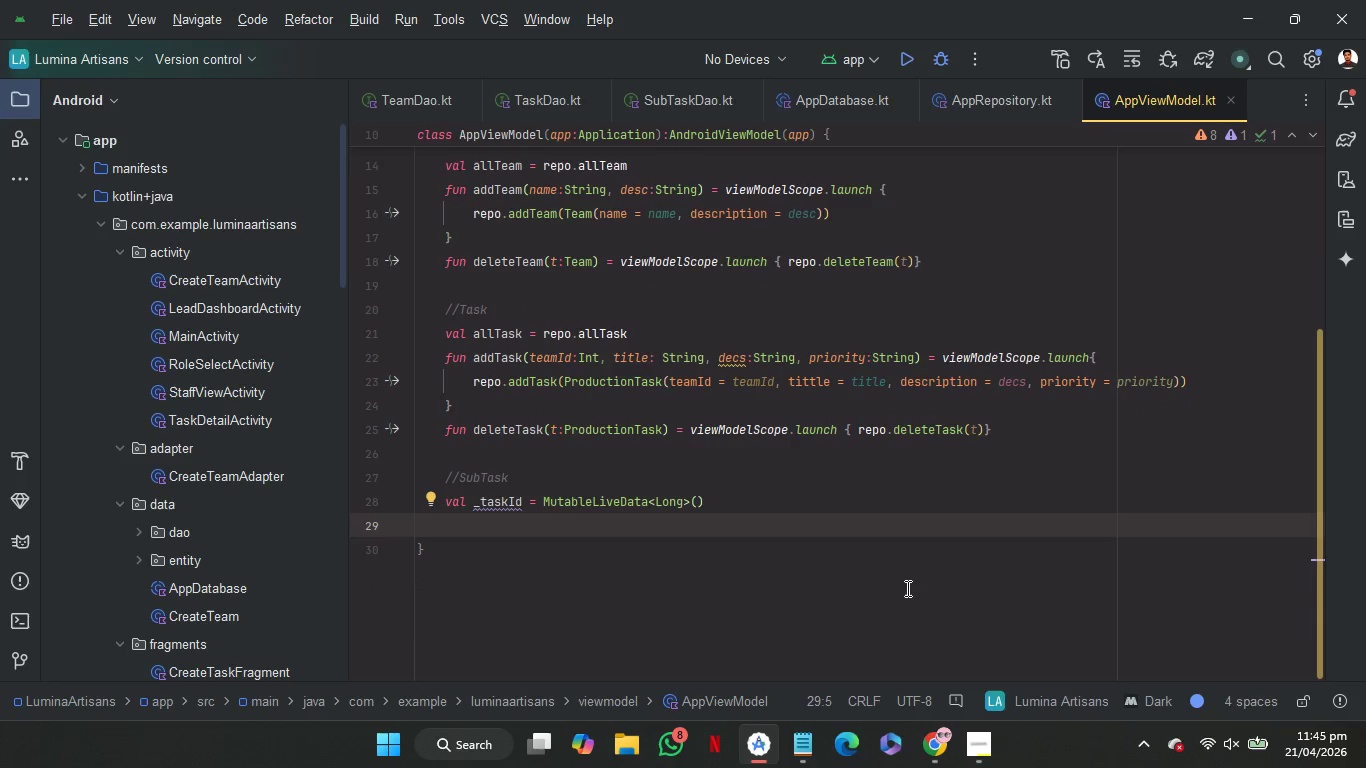 
type(val su)
 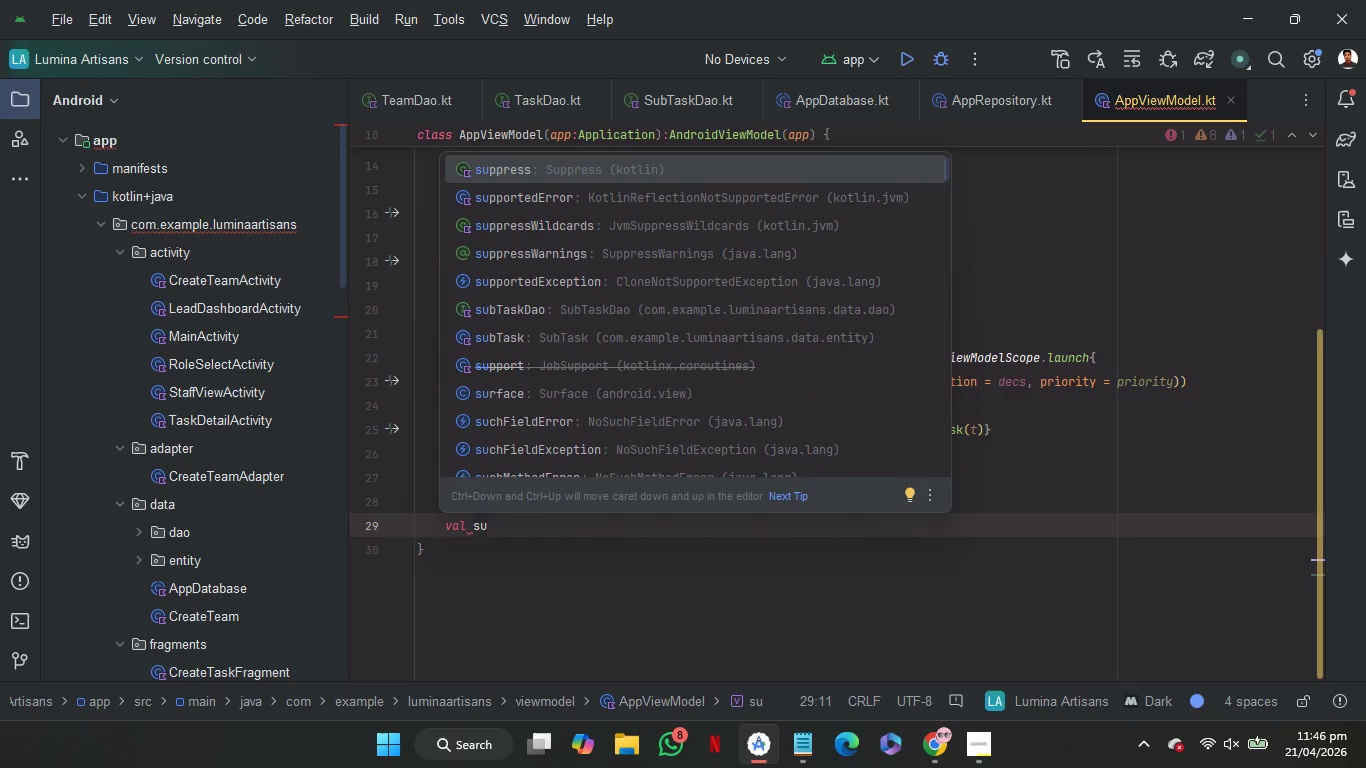 
key(B)
 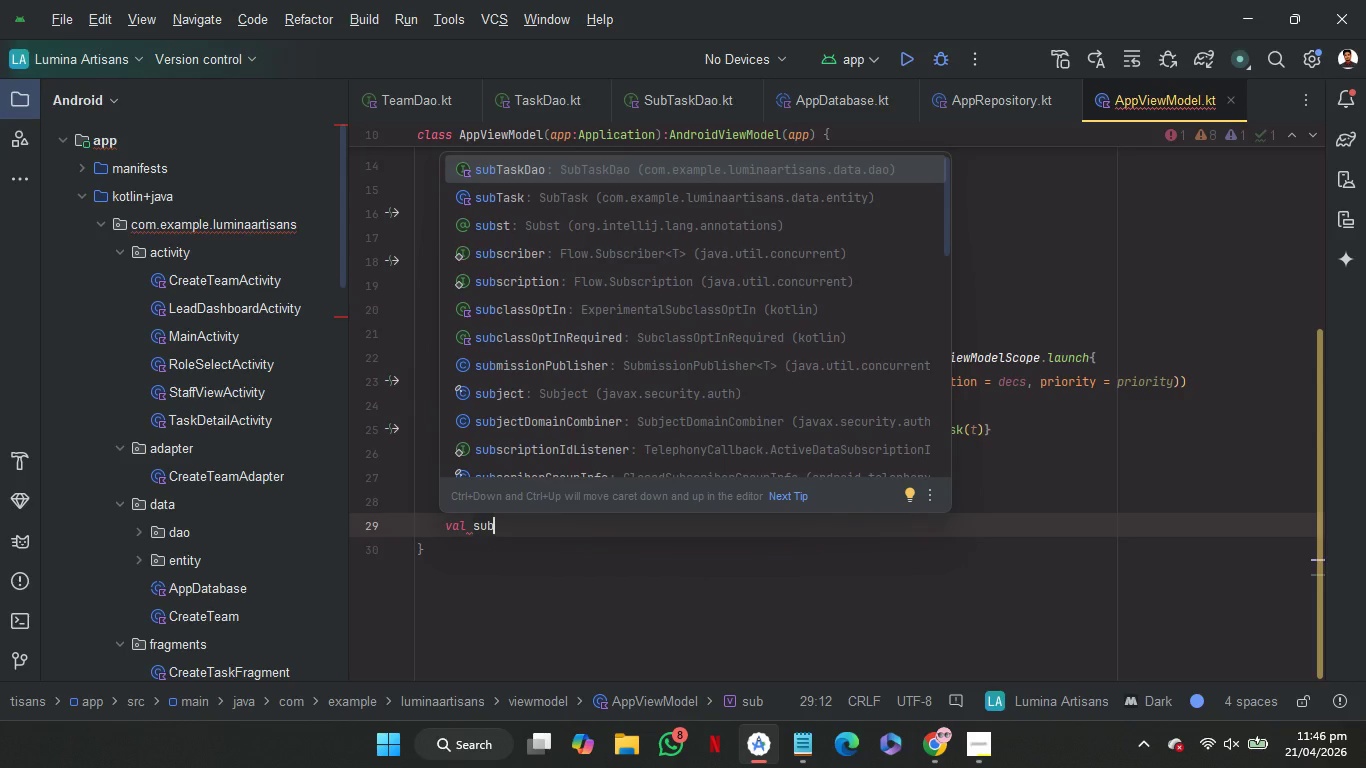 
key(ArrowDown)
 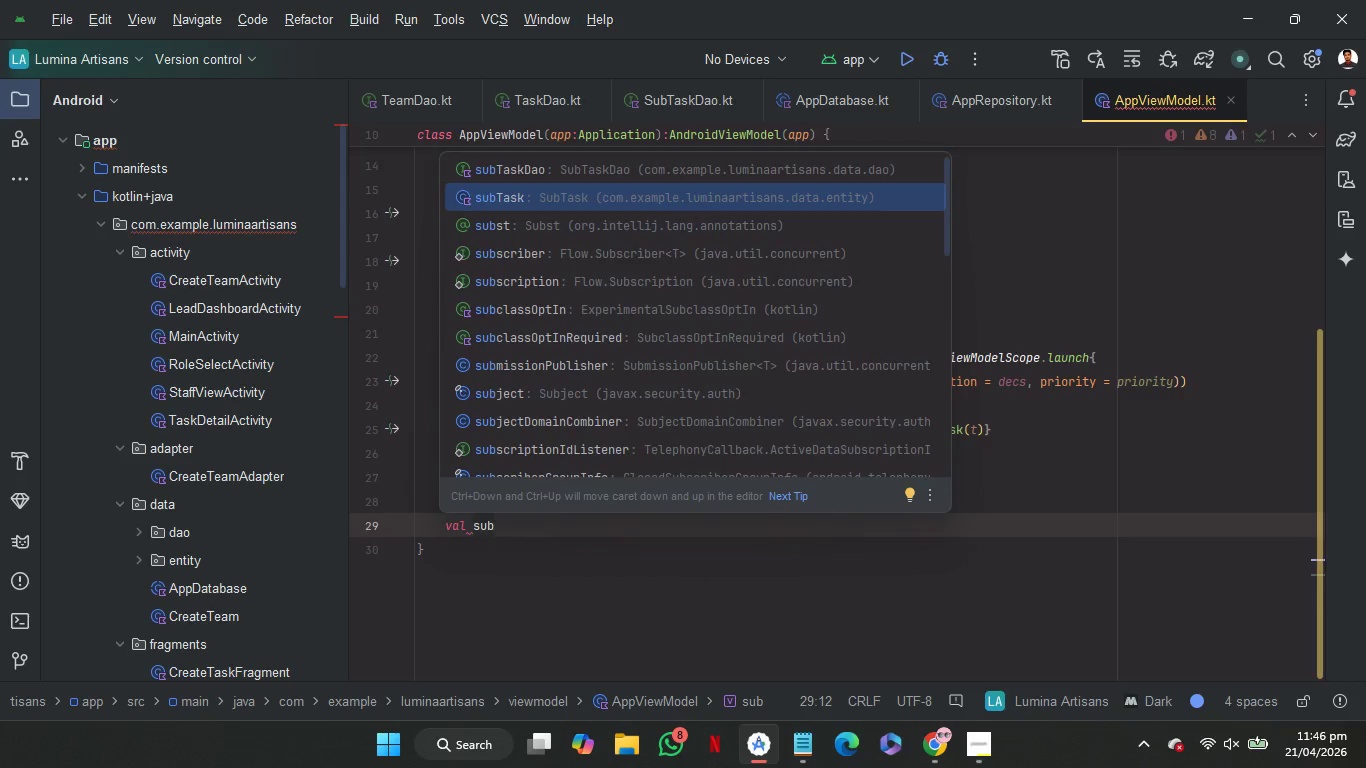 
key(Enter)
 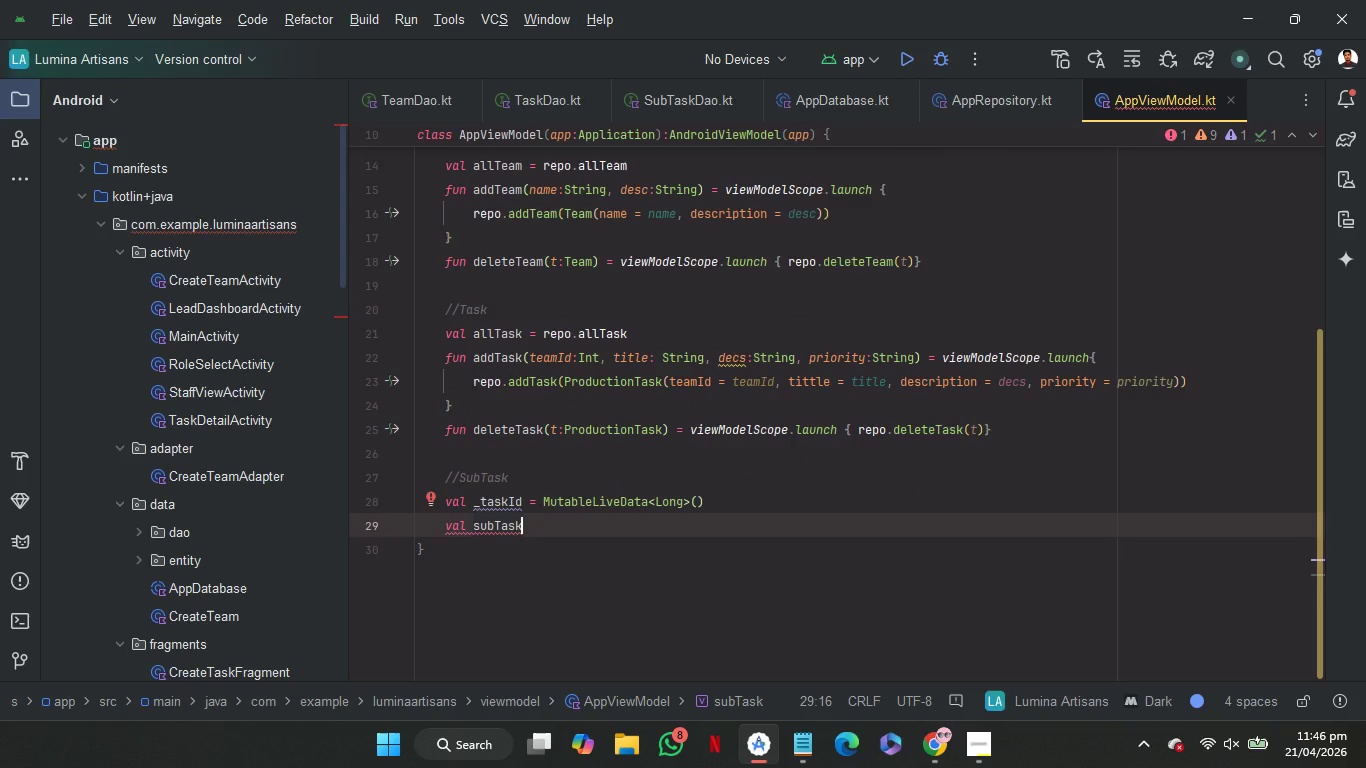 
key(Shift+Semicolon)
 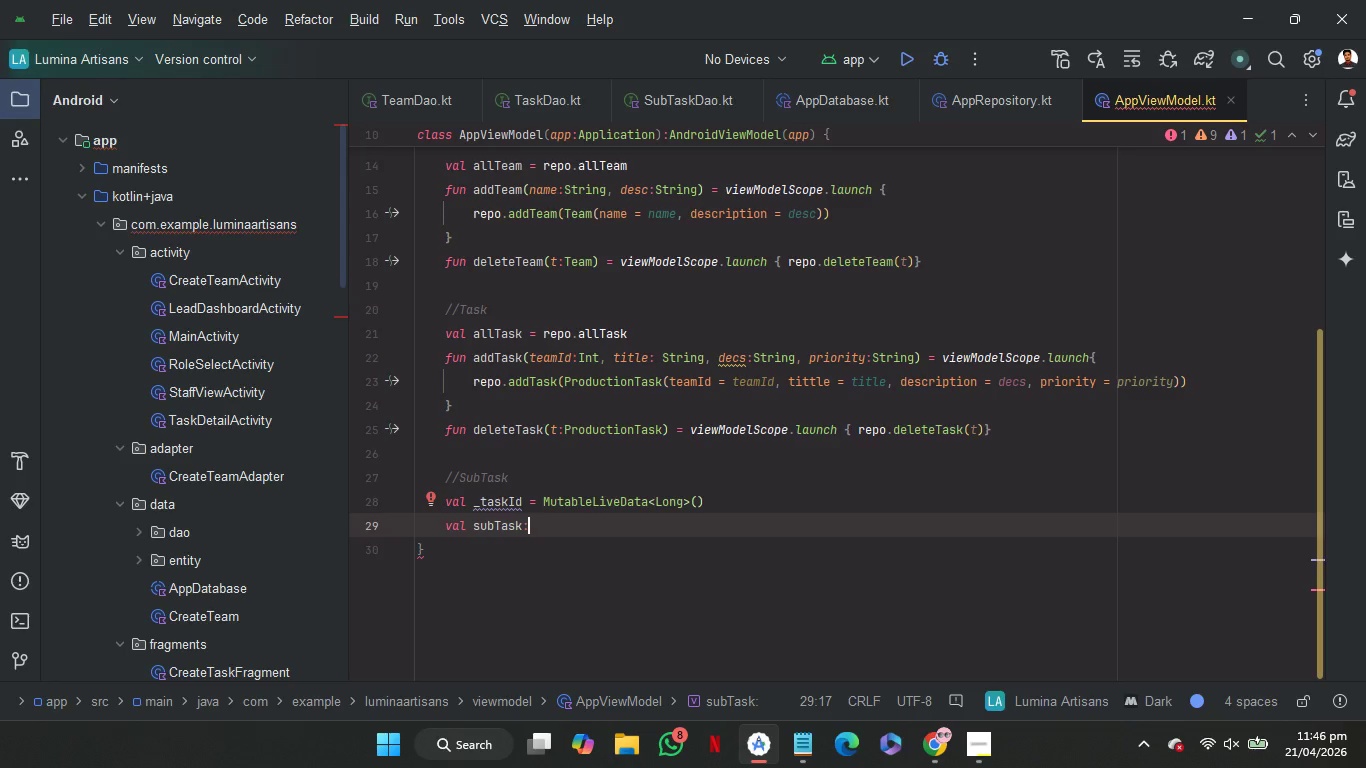 
wait(5.66)
 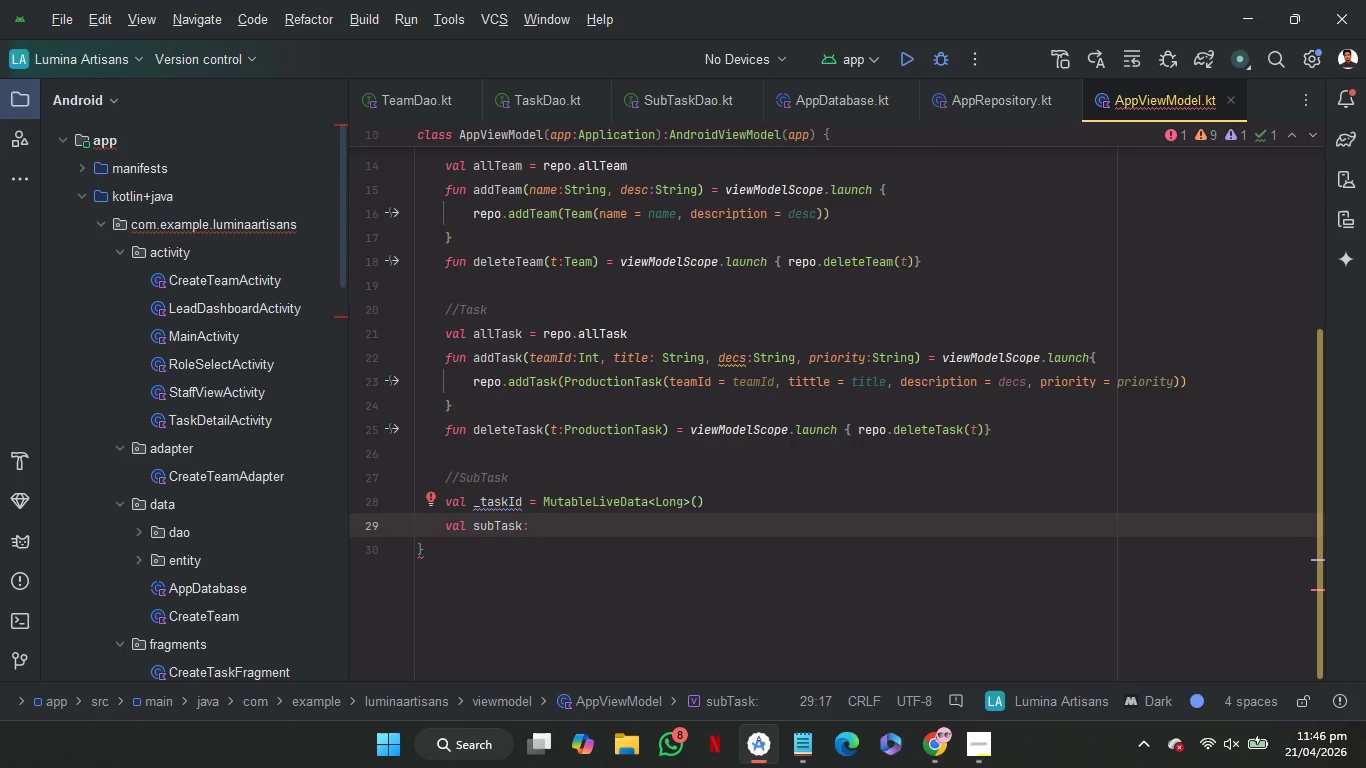 
type(Li)
 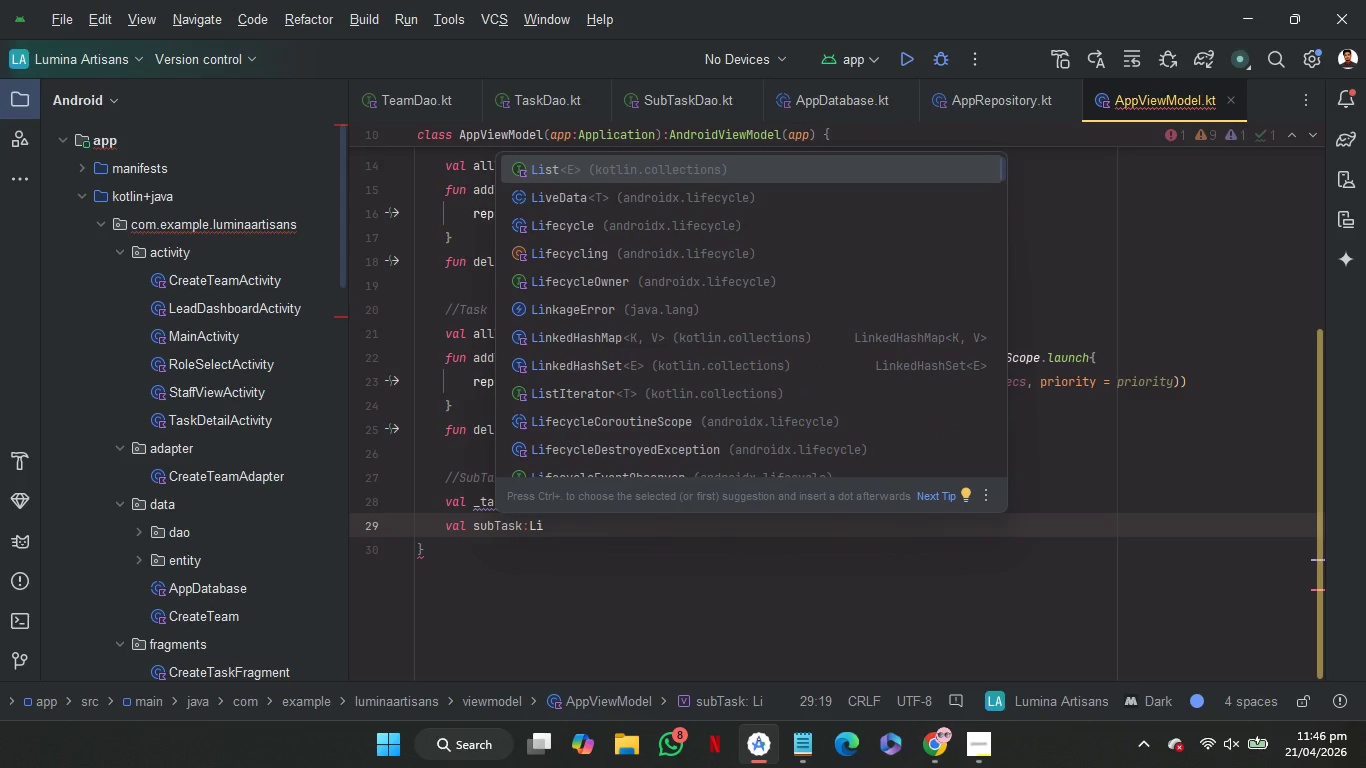 
key(ArrowDown)
 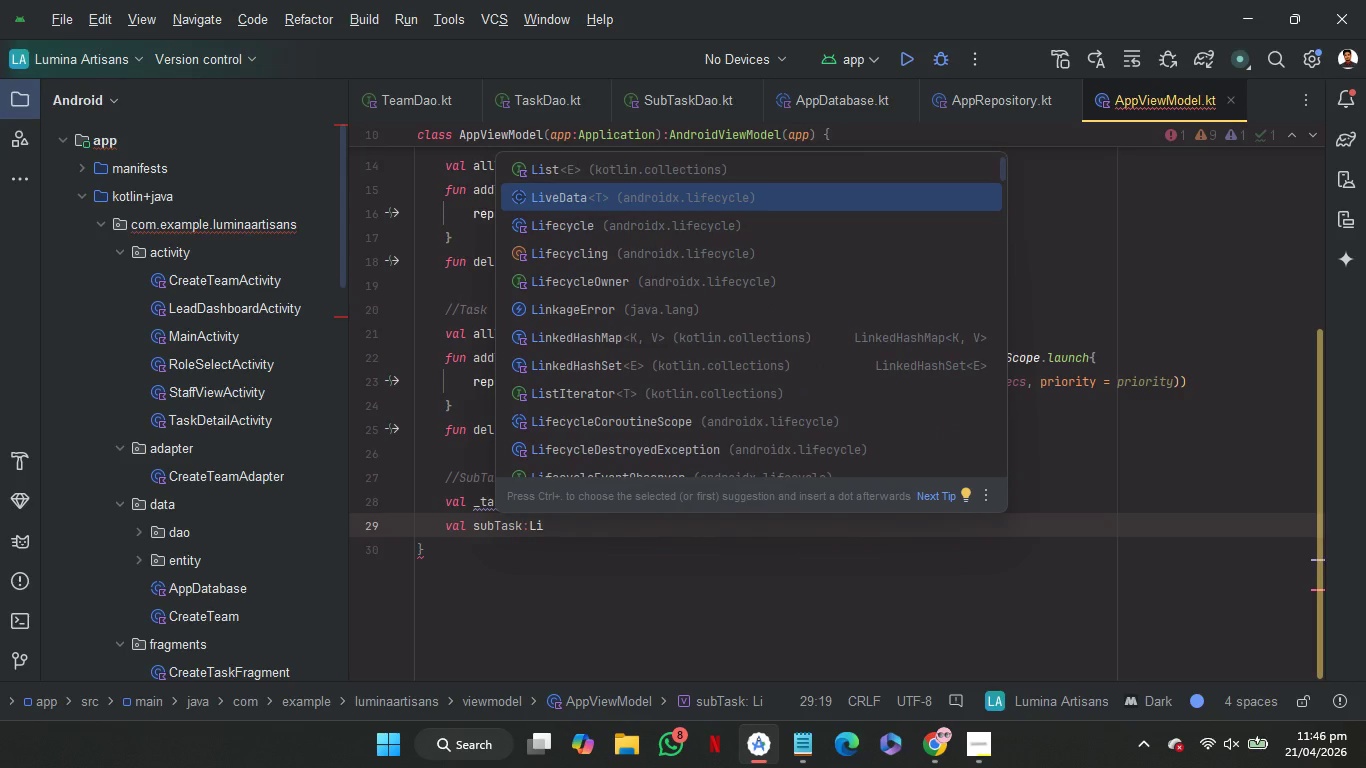 
key(Enter)
 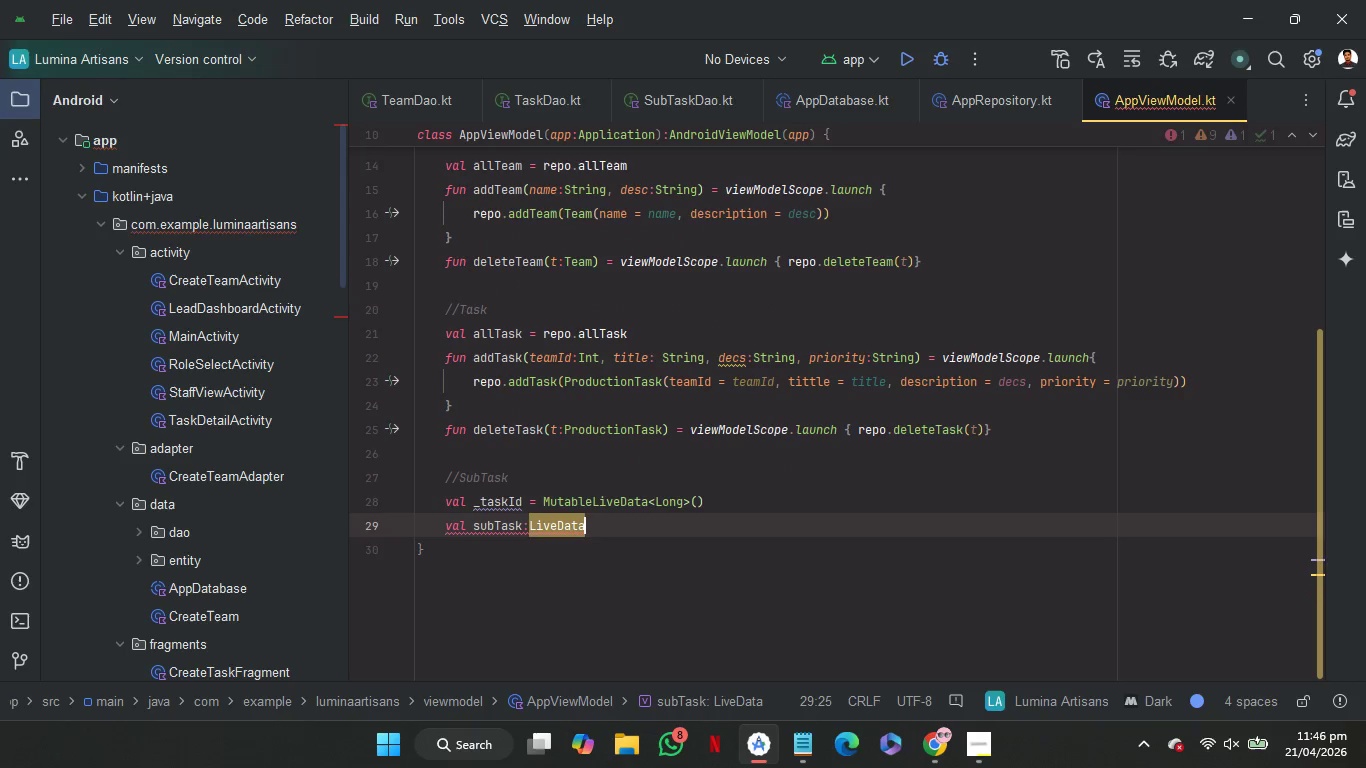 
type(Li)
key(Backspace)
key(Backspace)
type(<L)
 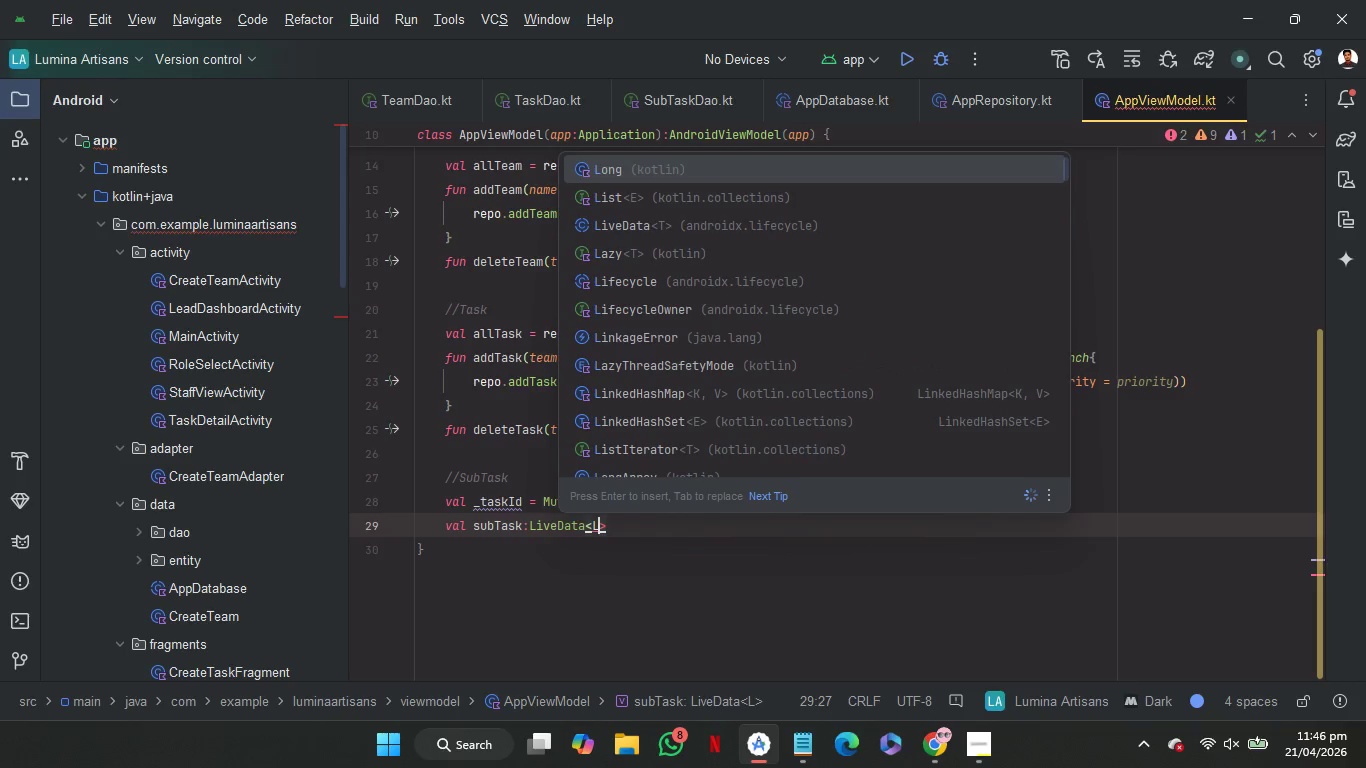 
key(ArrowDown)
 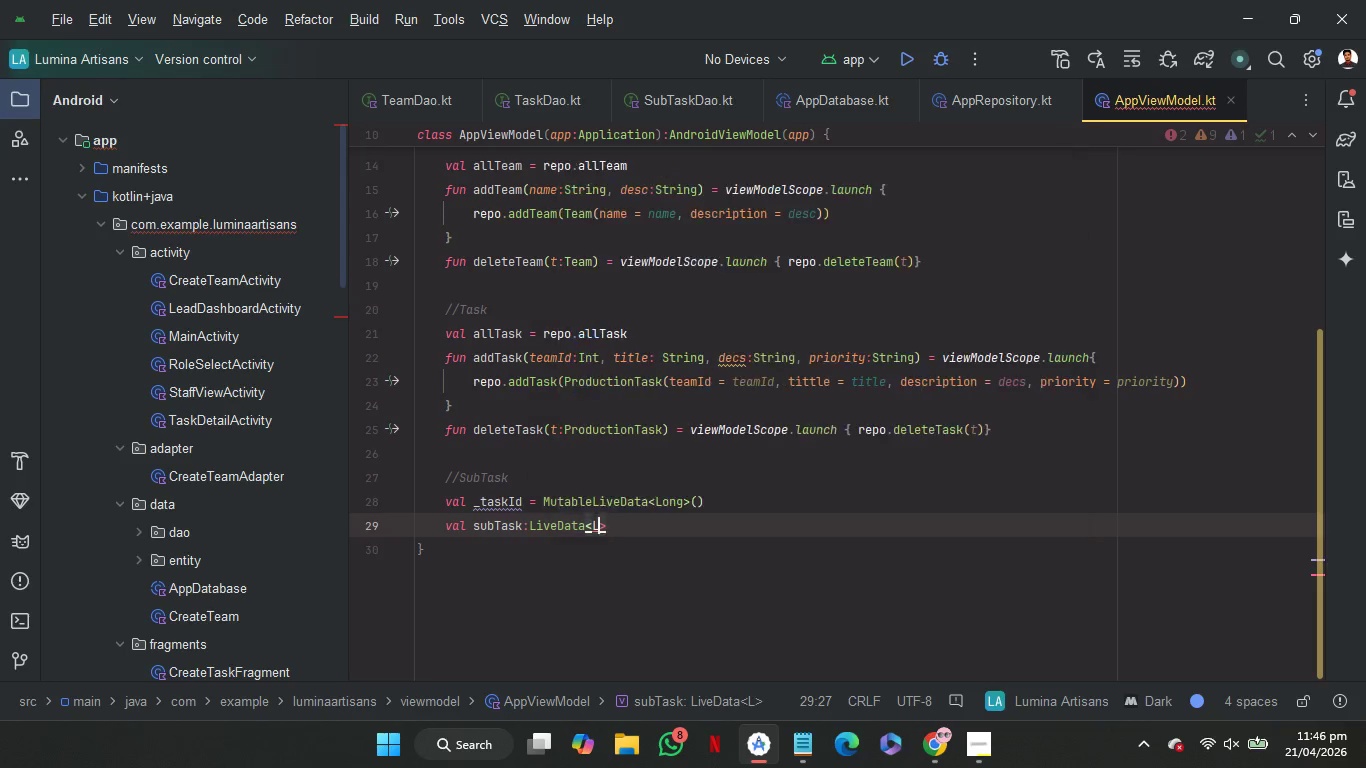 
key(Enter)
 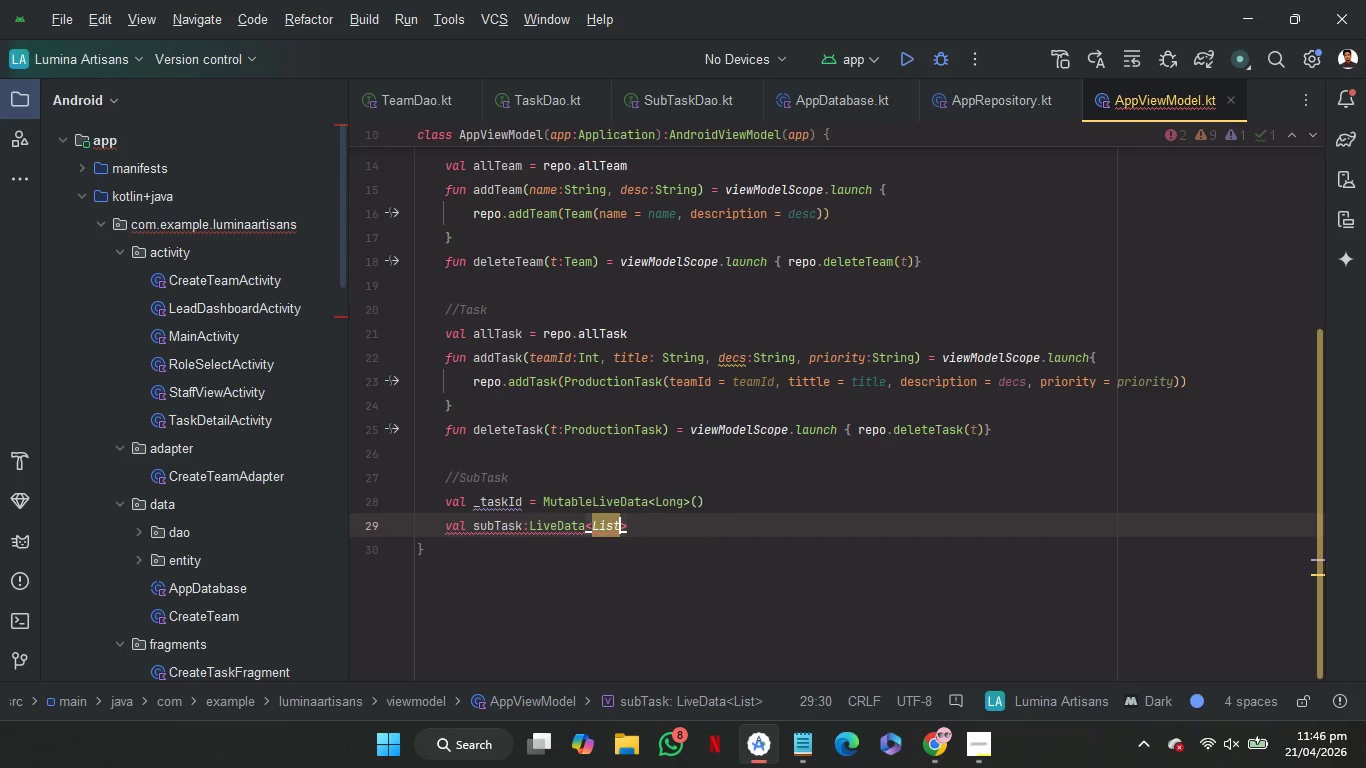 
type(<Su)
 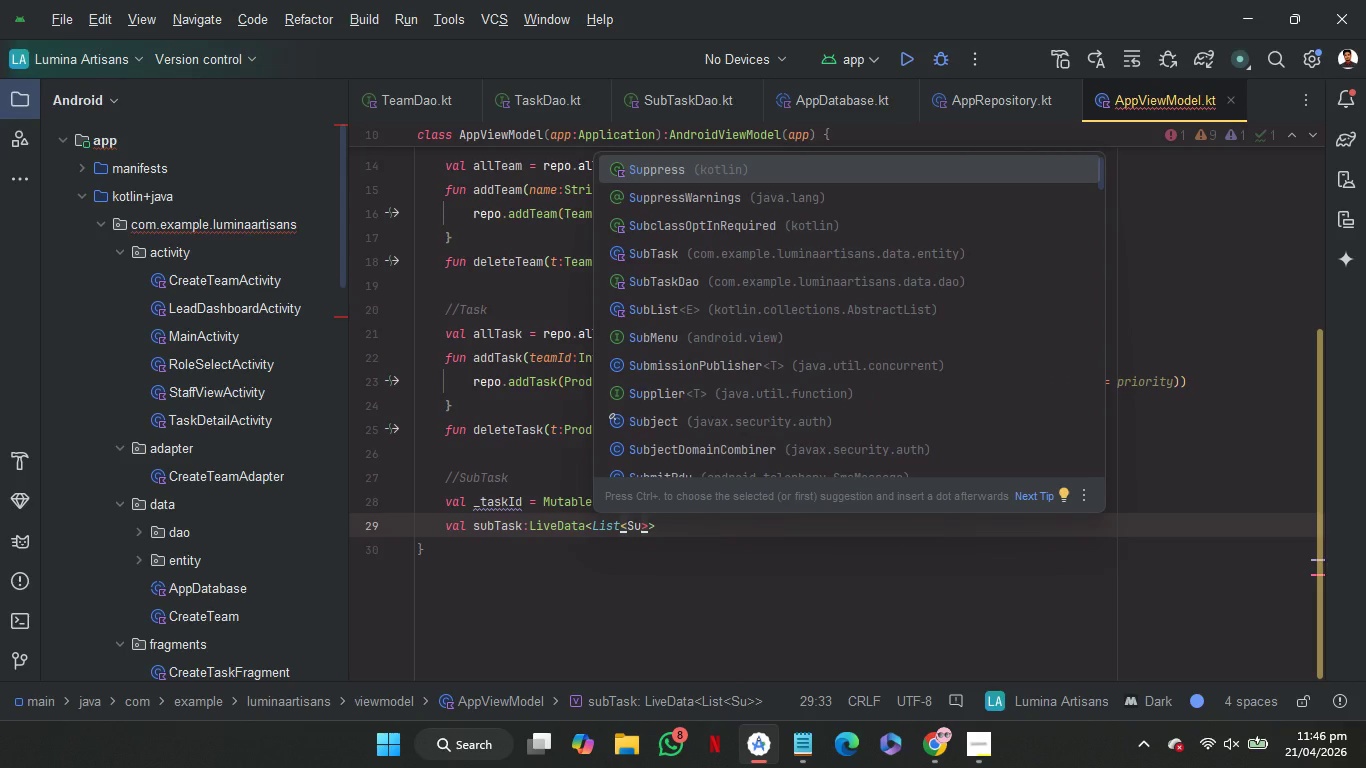 
key(ArrowDown)
 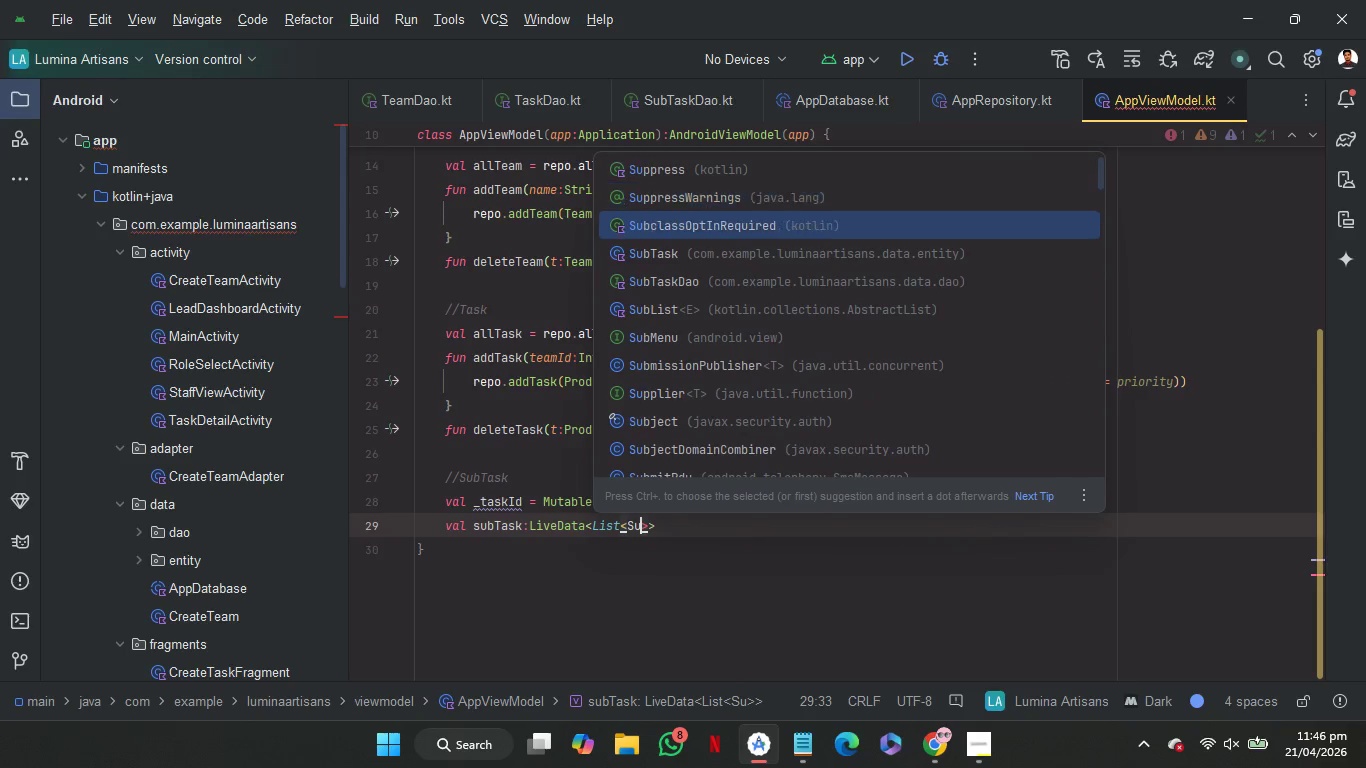 
key(ArrowDown)
 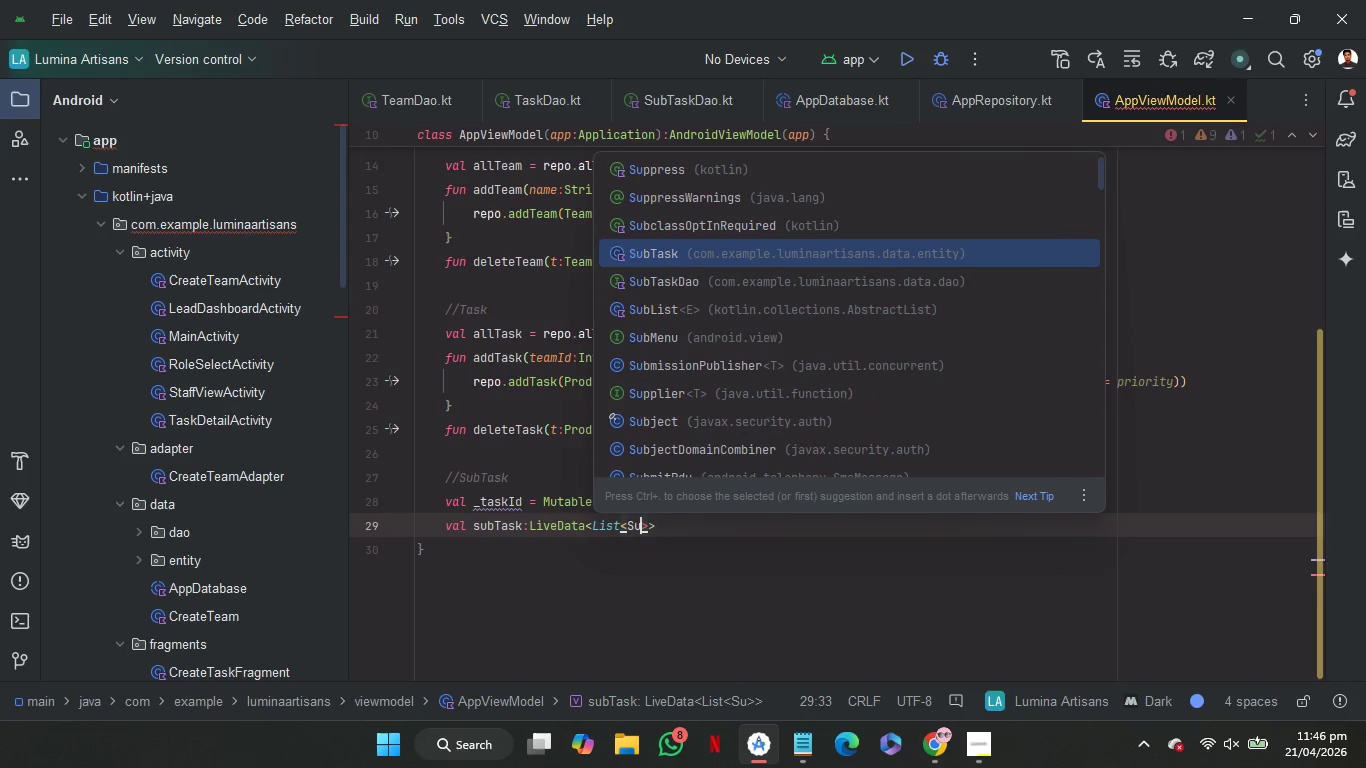 
key(ArrowDown)
 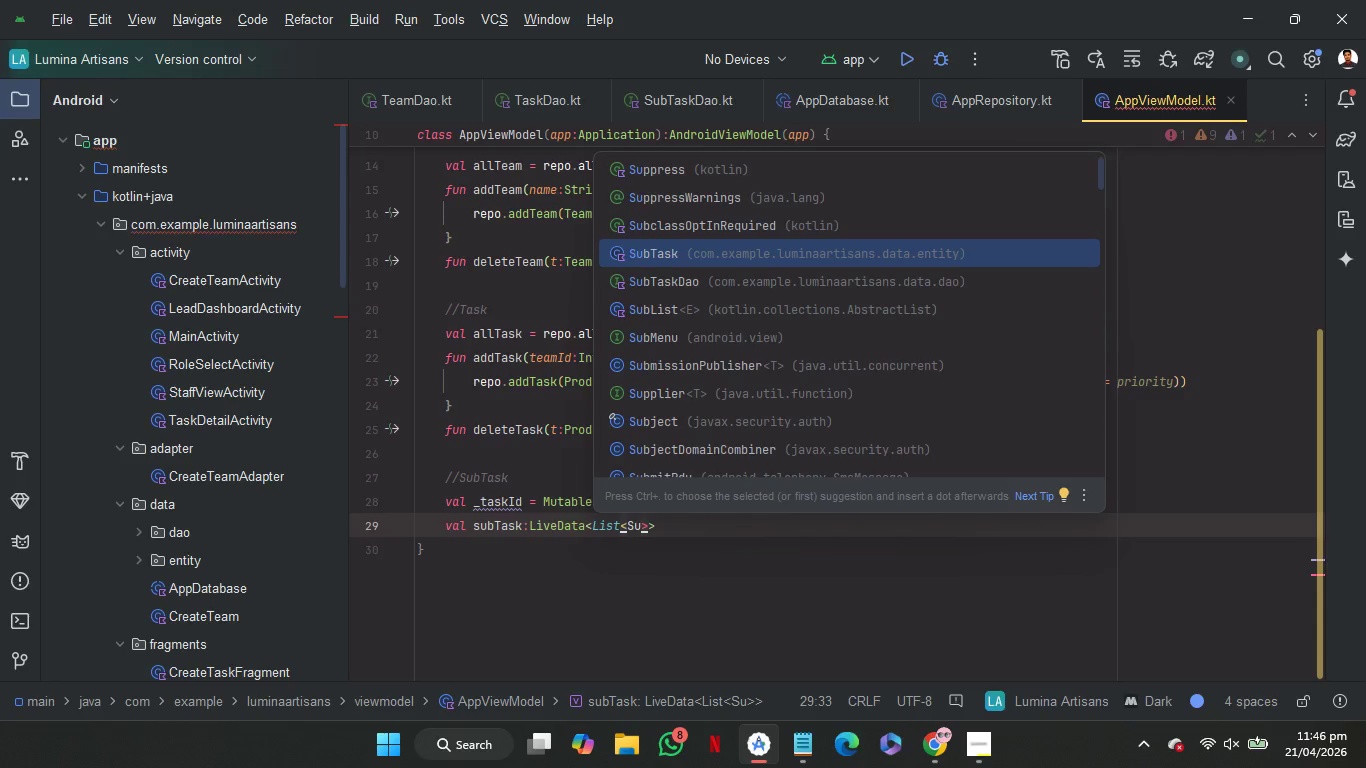 
key(Enter)
 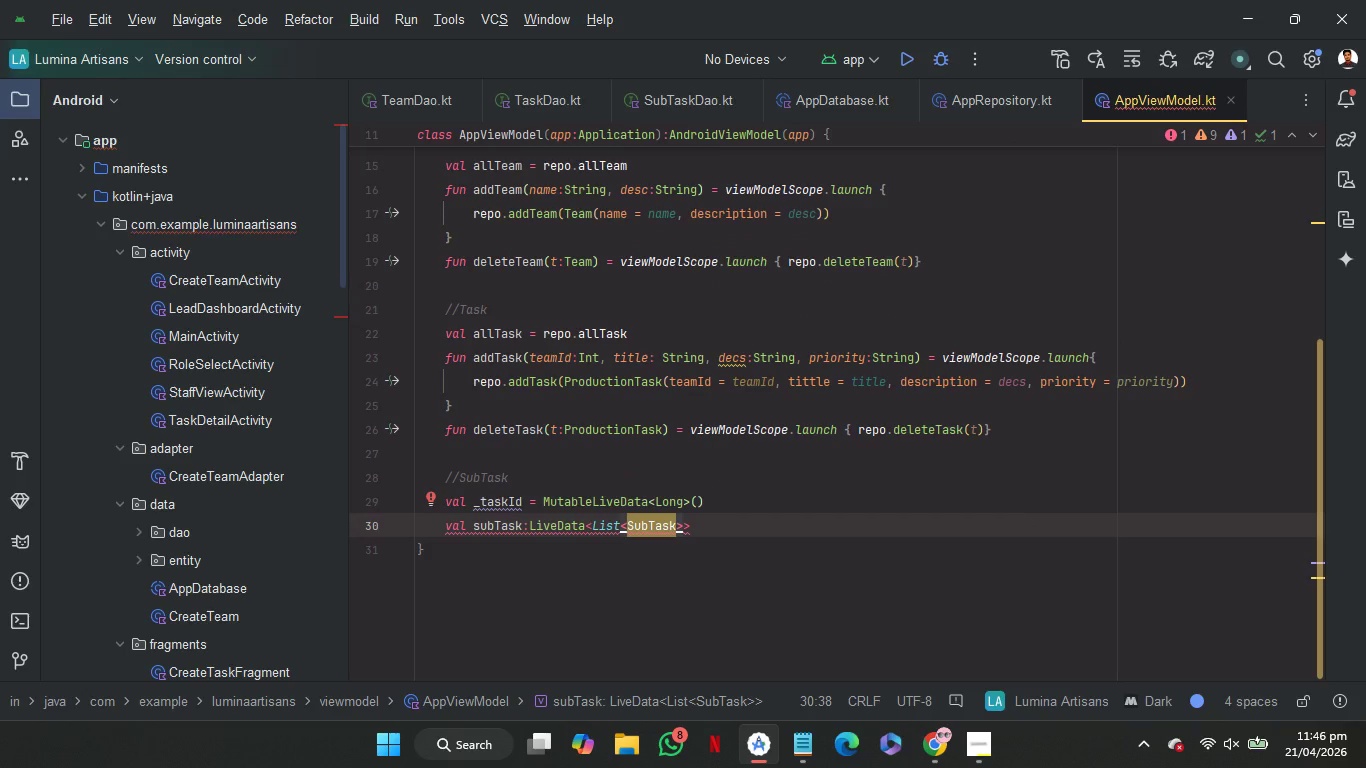 
key(ArrowRight)
 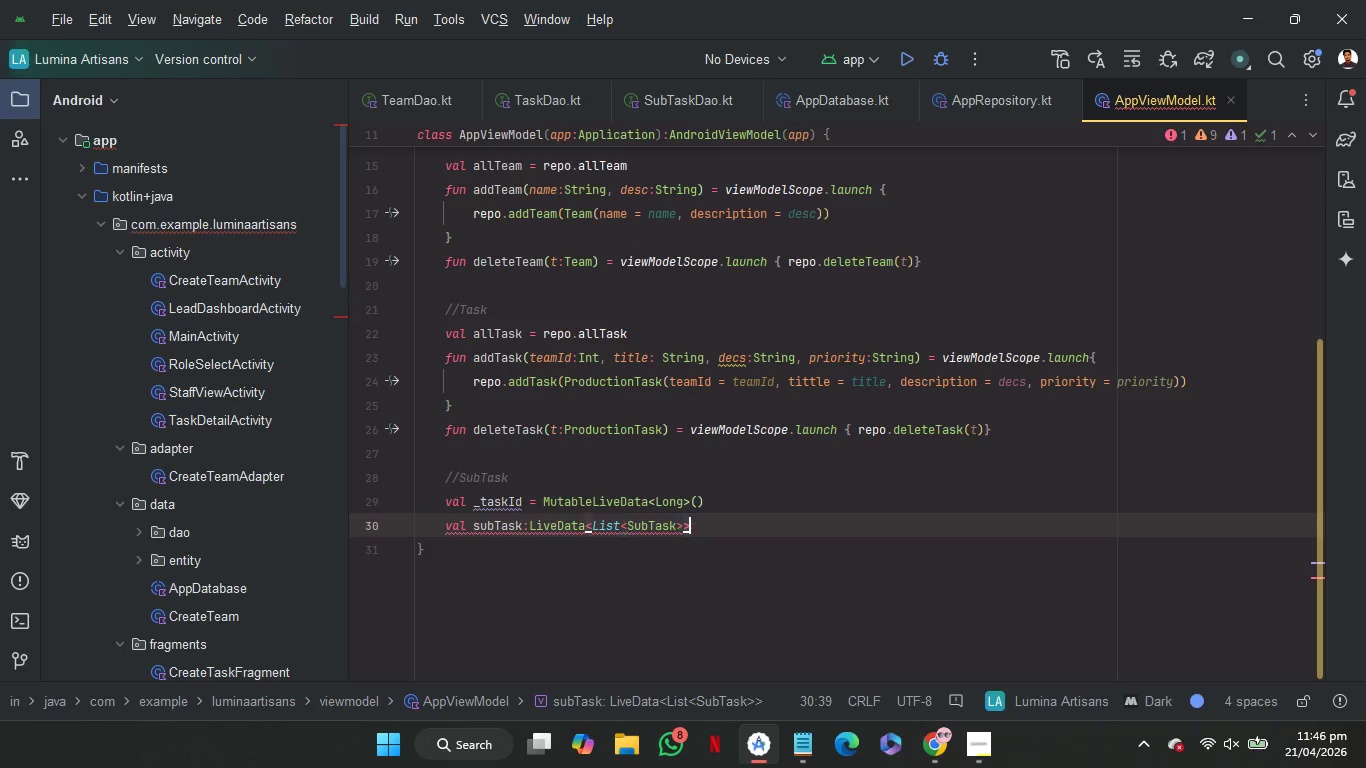 
key(ArrowRight)
 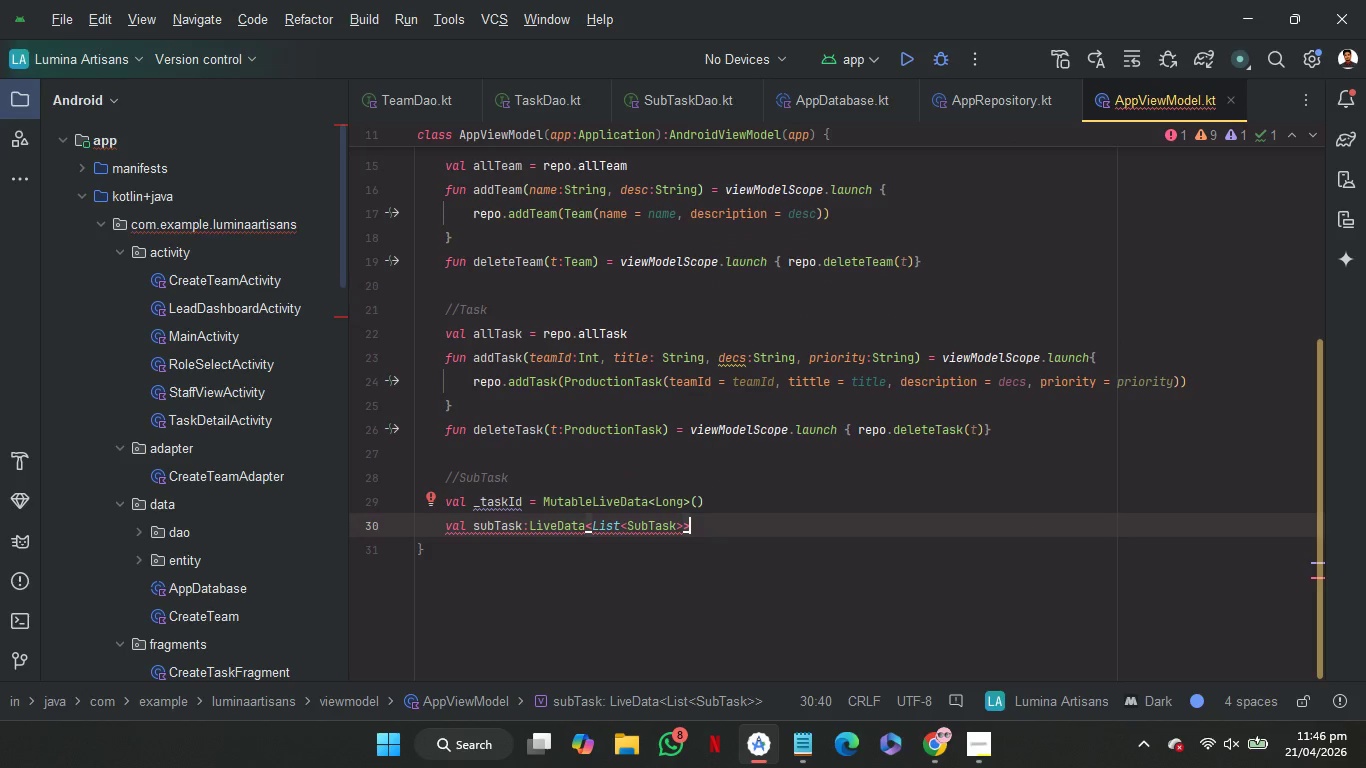 
key(Space)
 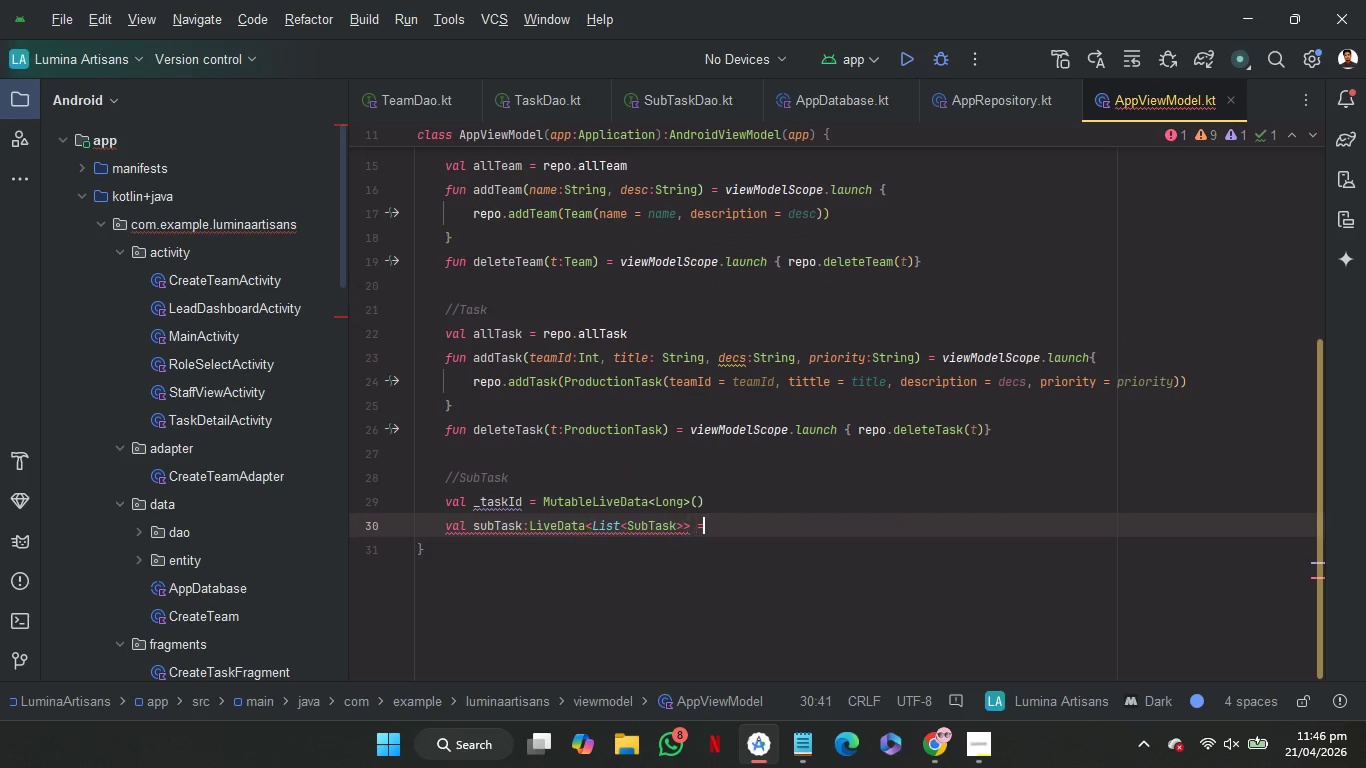 
key(Equal)
 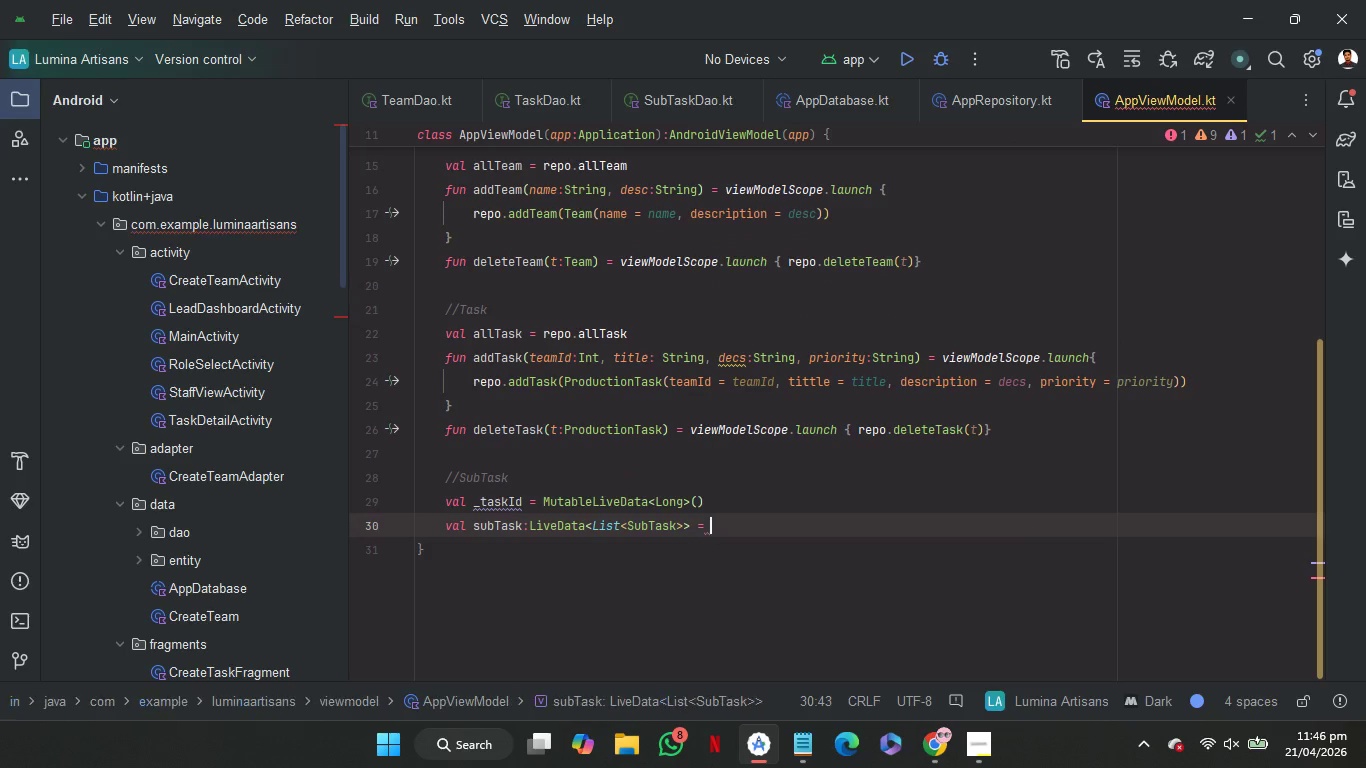 
key(Space)
 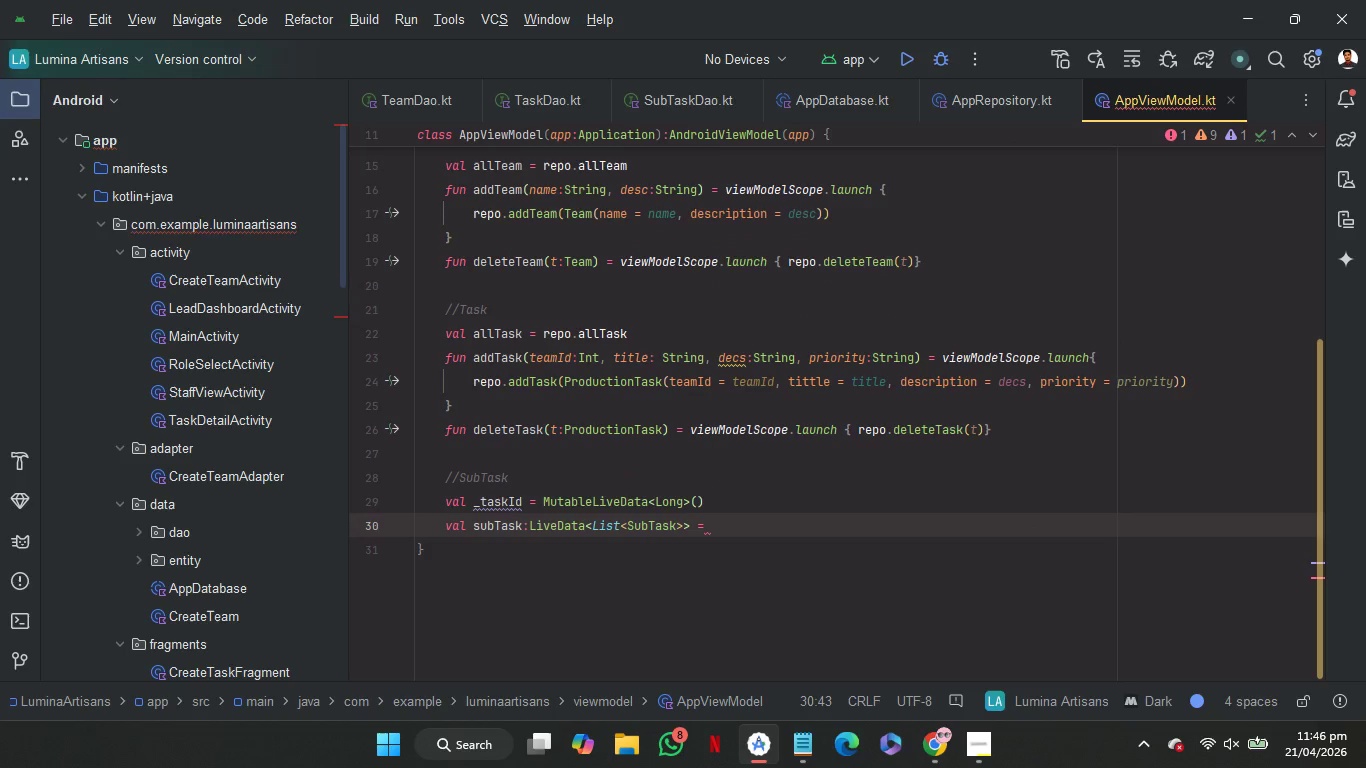 
key(Shift+Minus)
 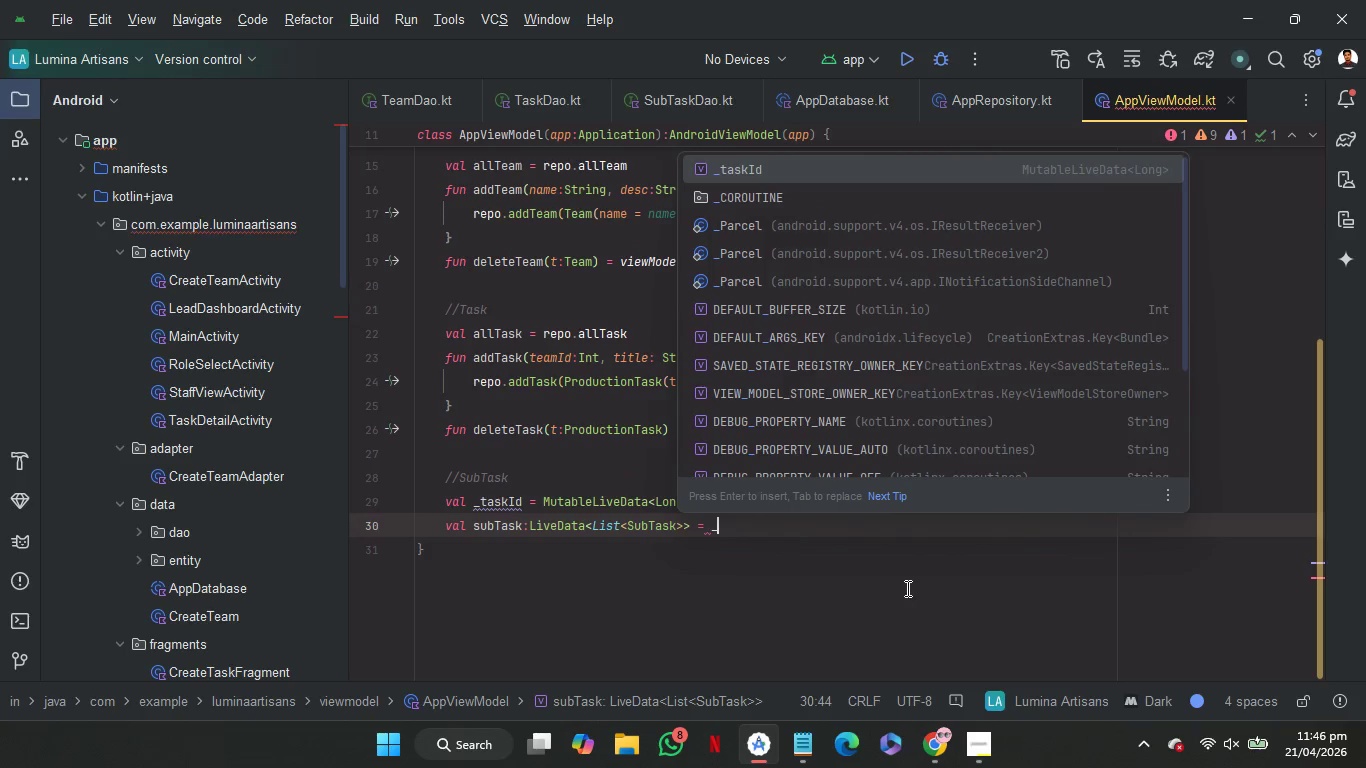 
key(T)
 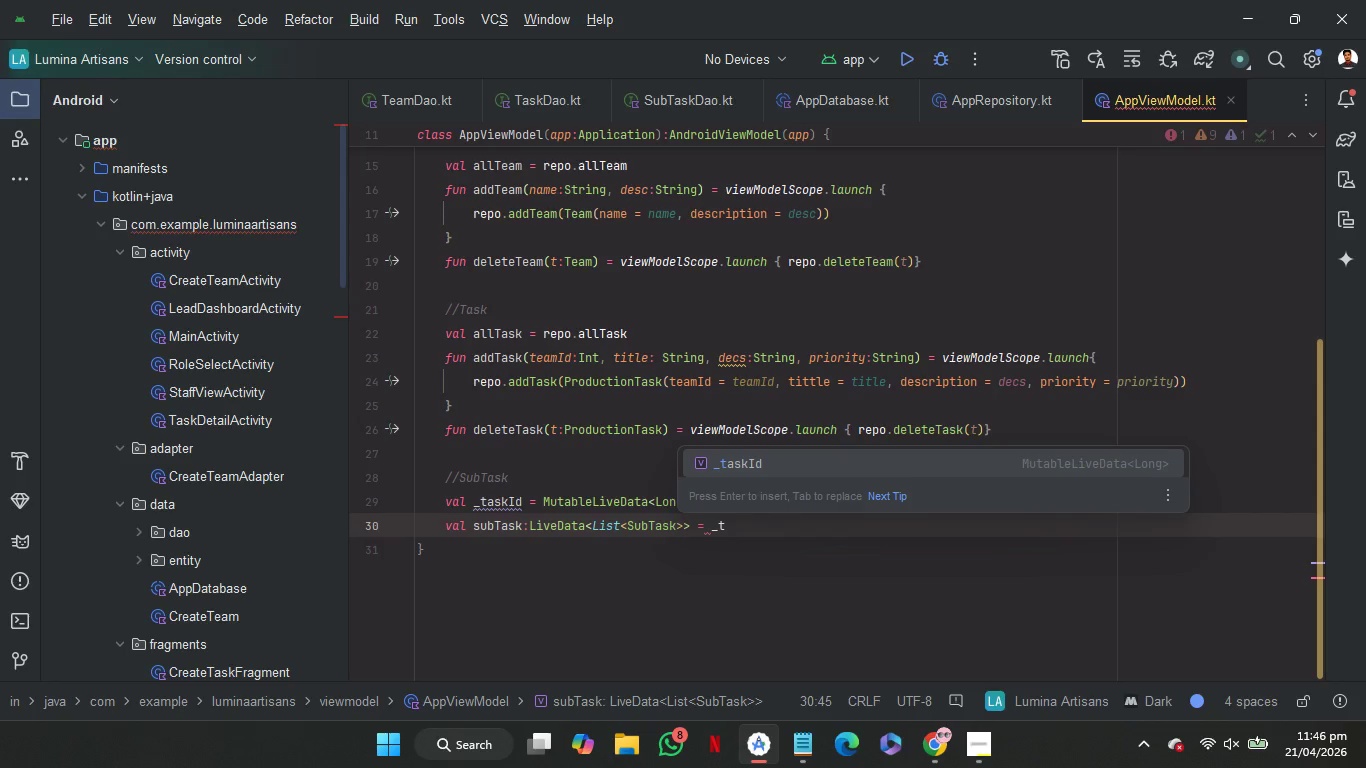 
key(Enter)
 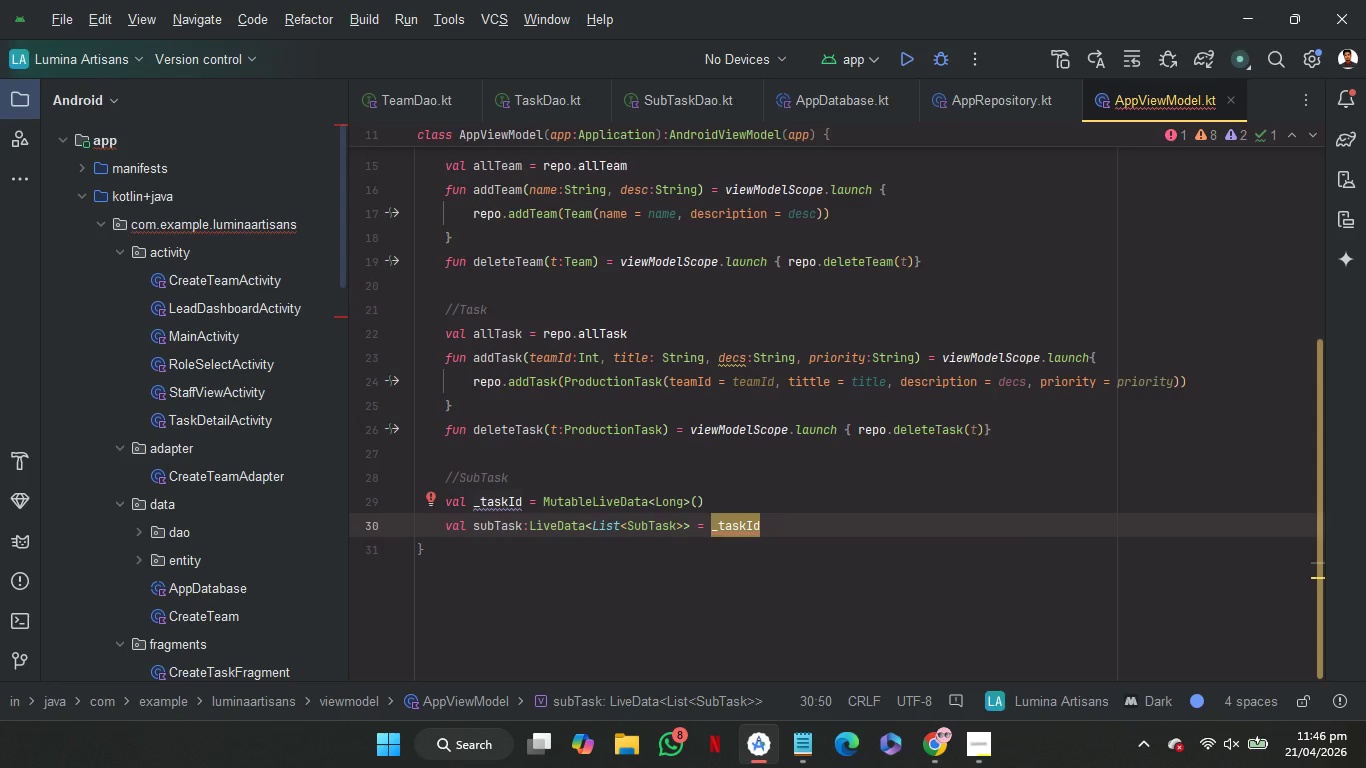 
key(Period)
 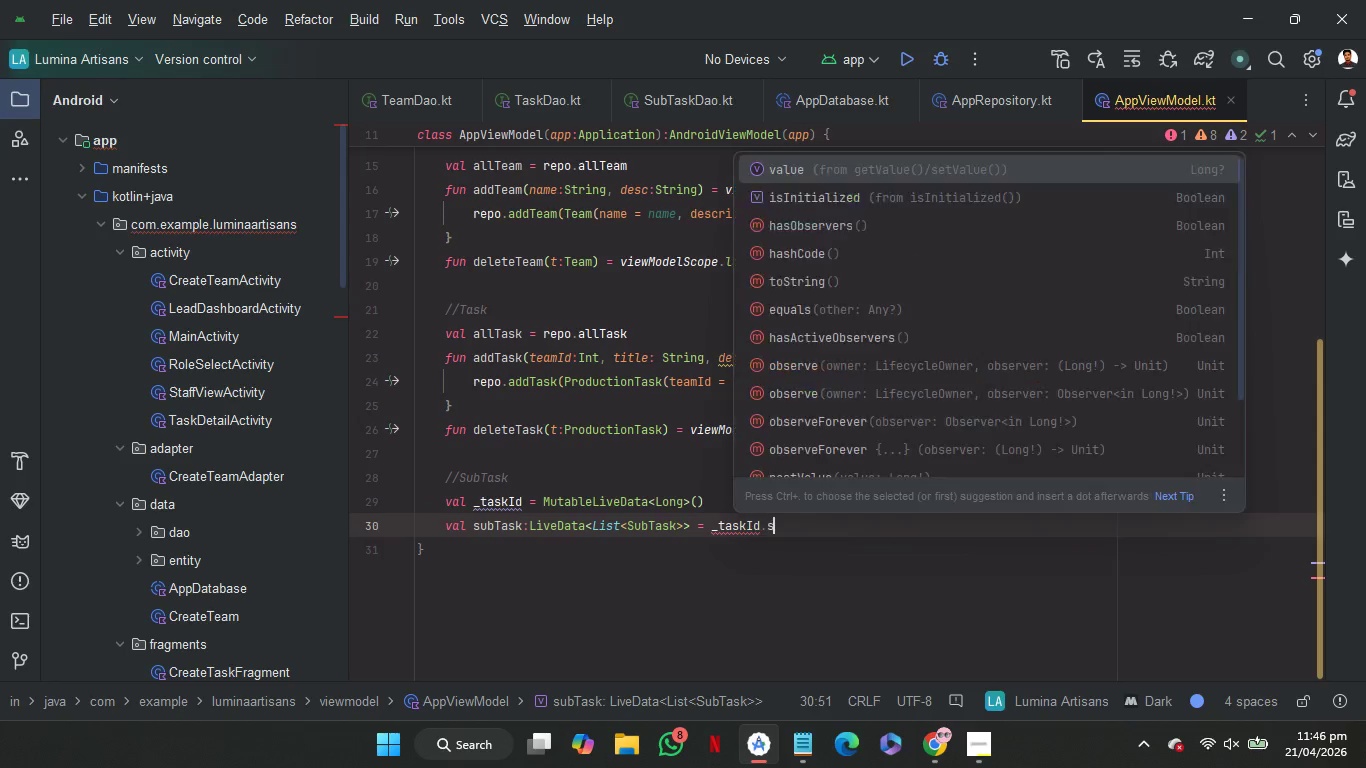 
key(S)
 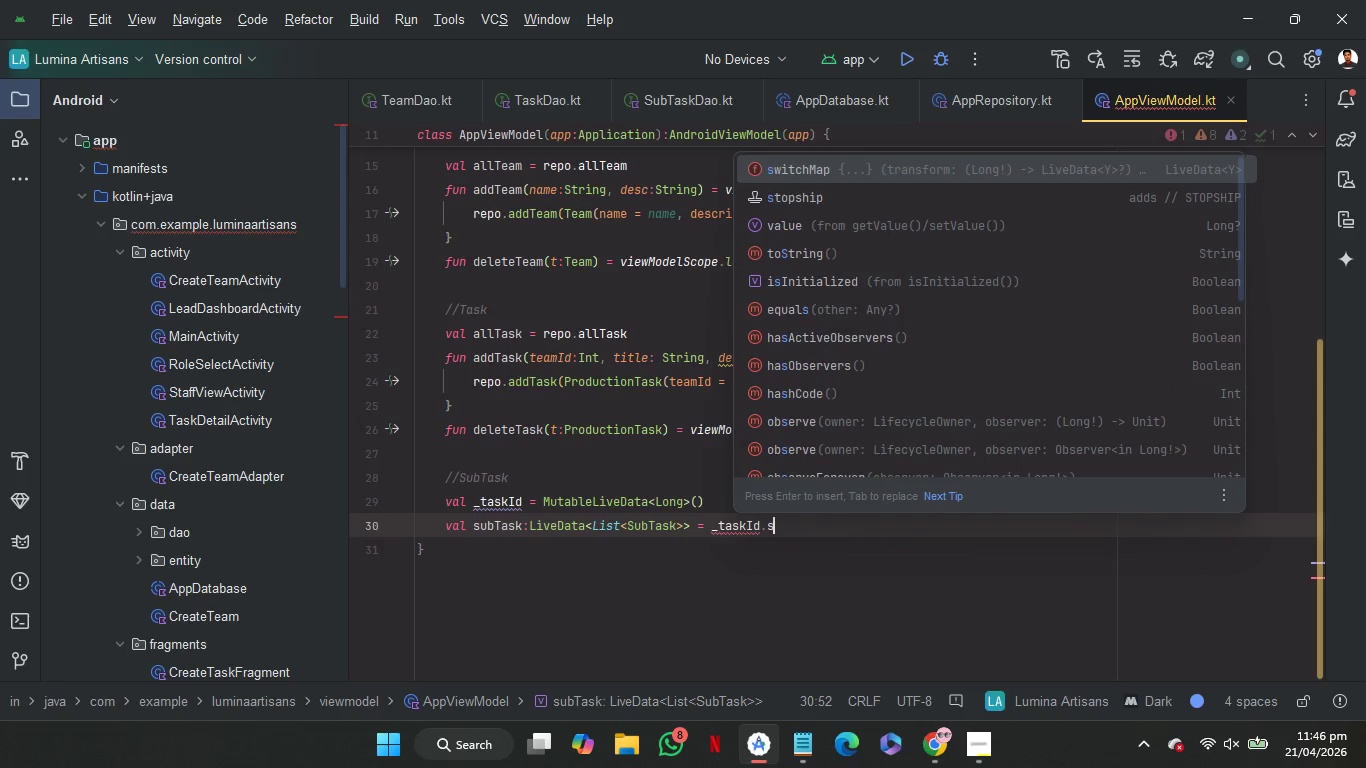 
key(Enter)
 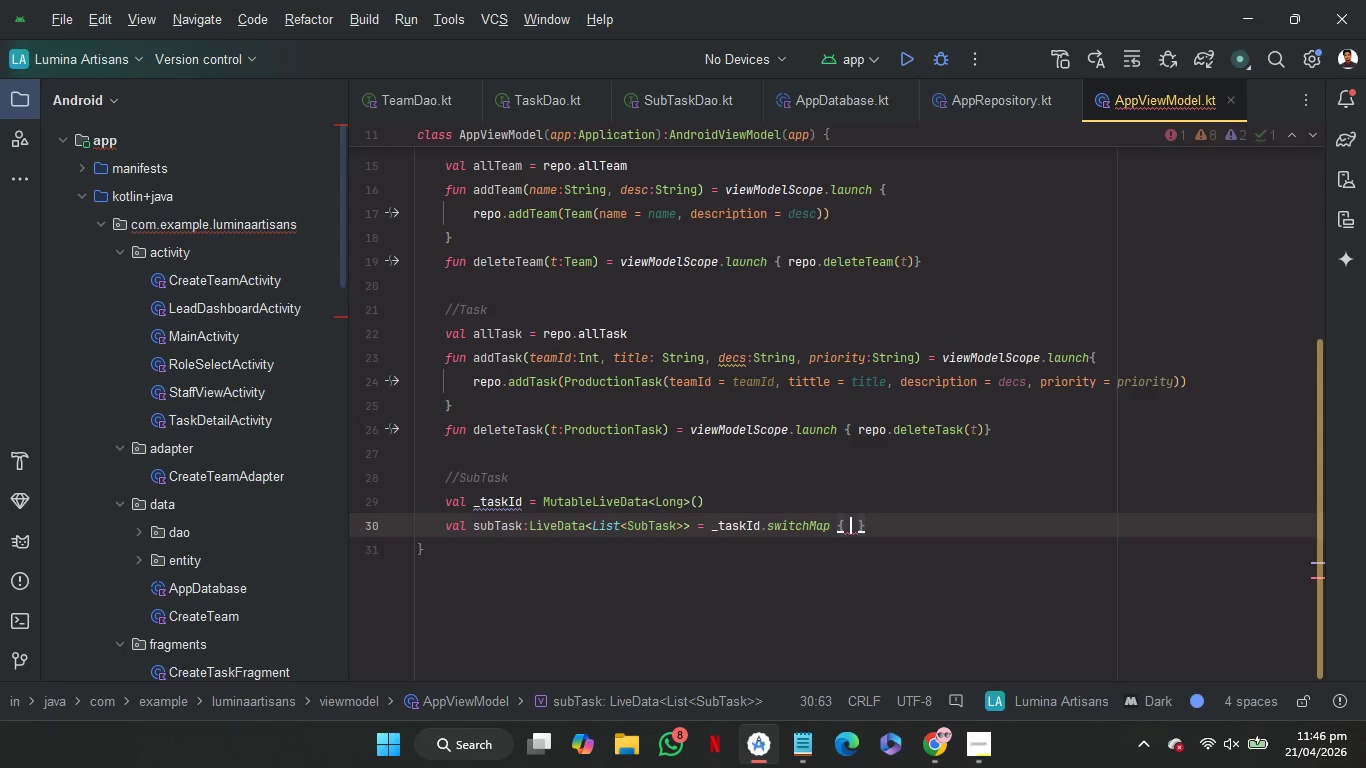 
type(rep)
 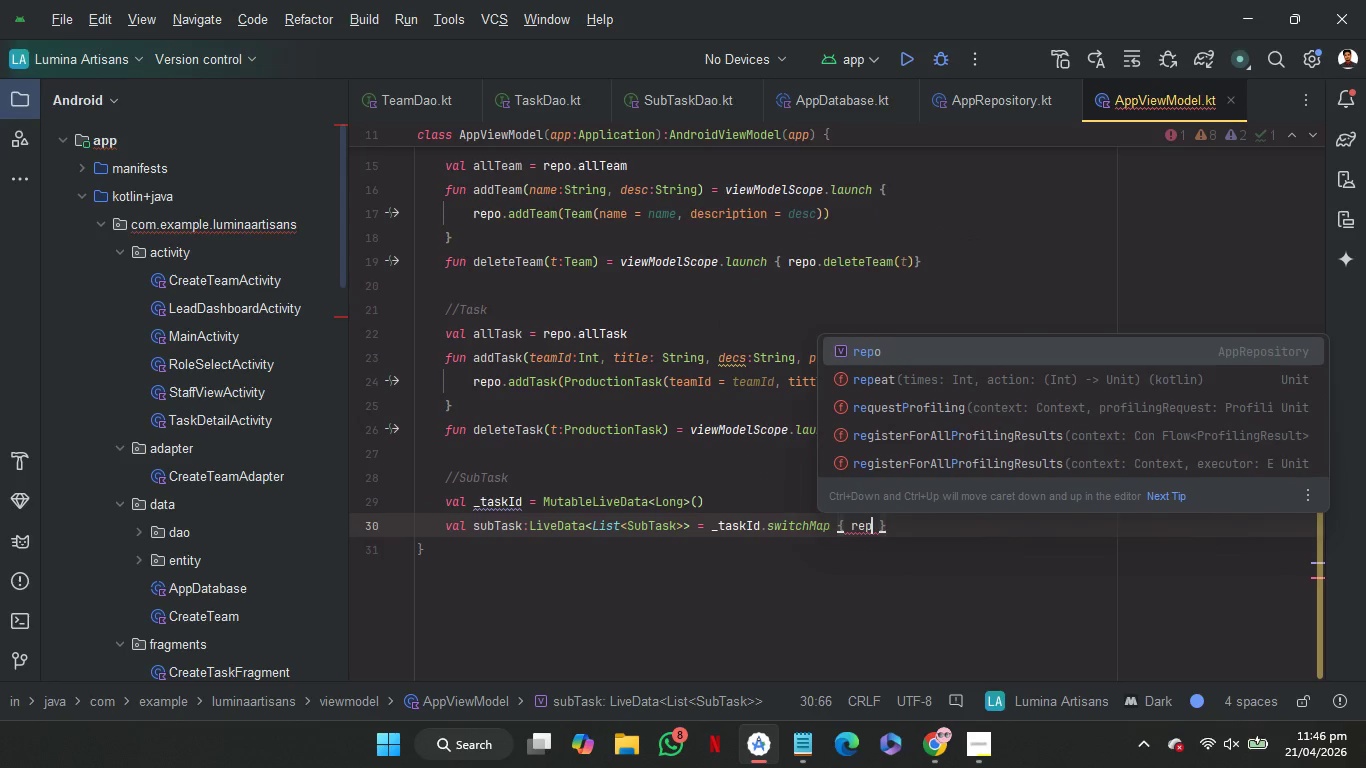 
key(Enter)
 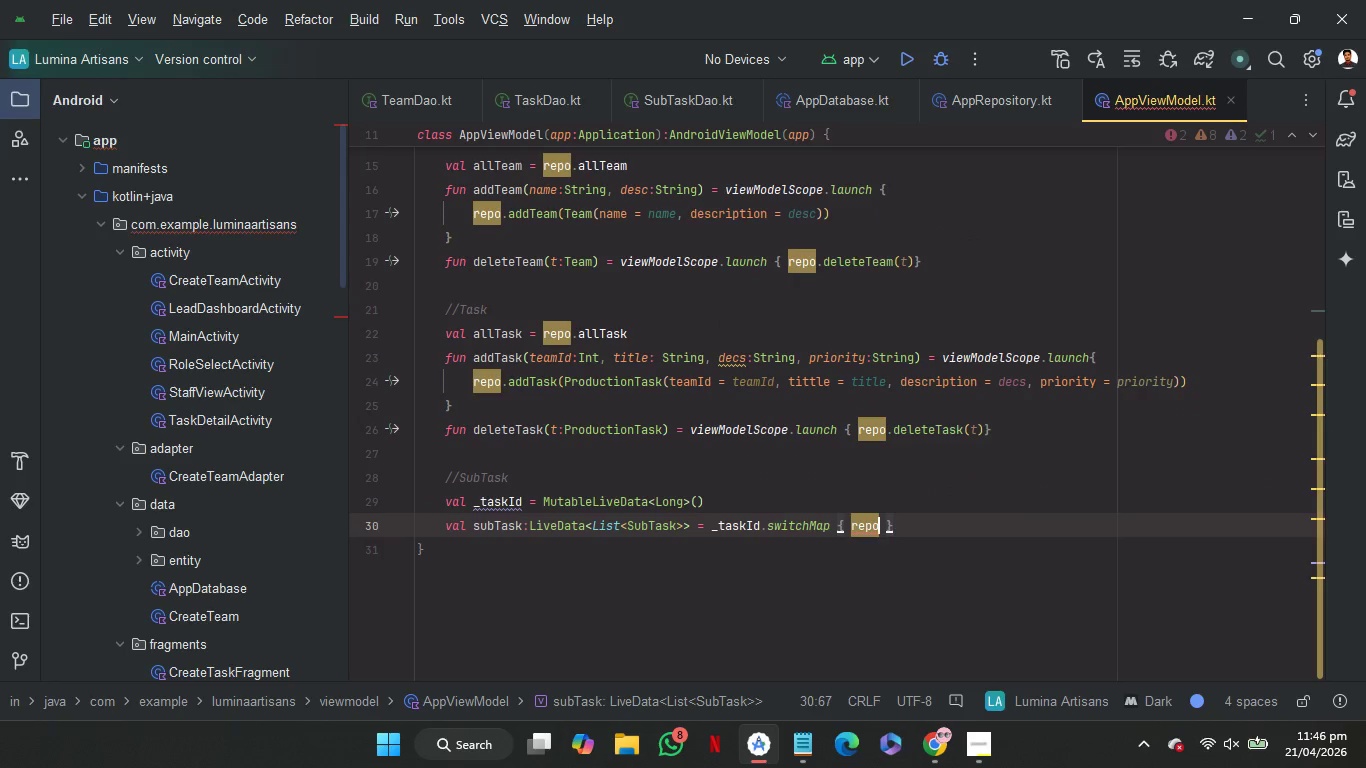 
type(.ge)
 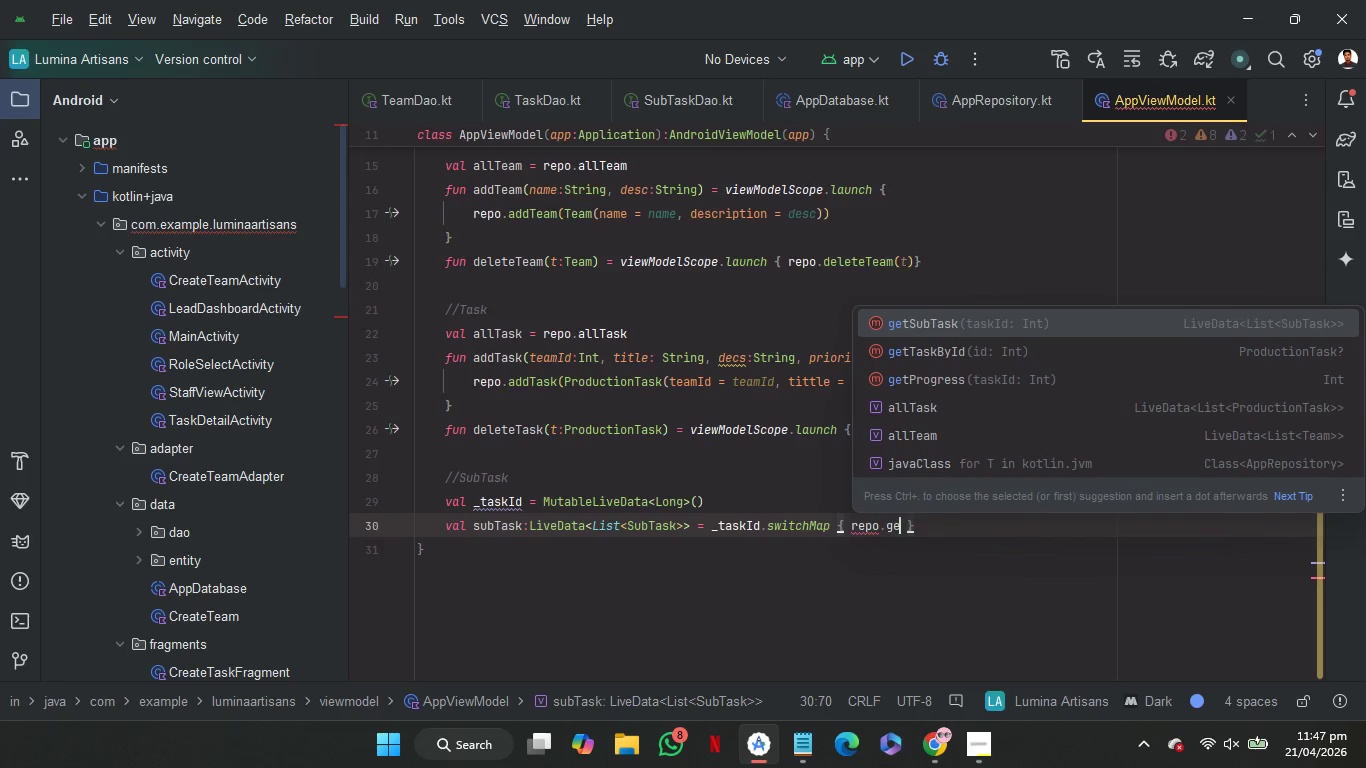 
wait(6.42)
 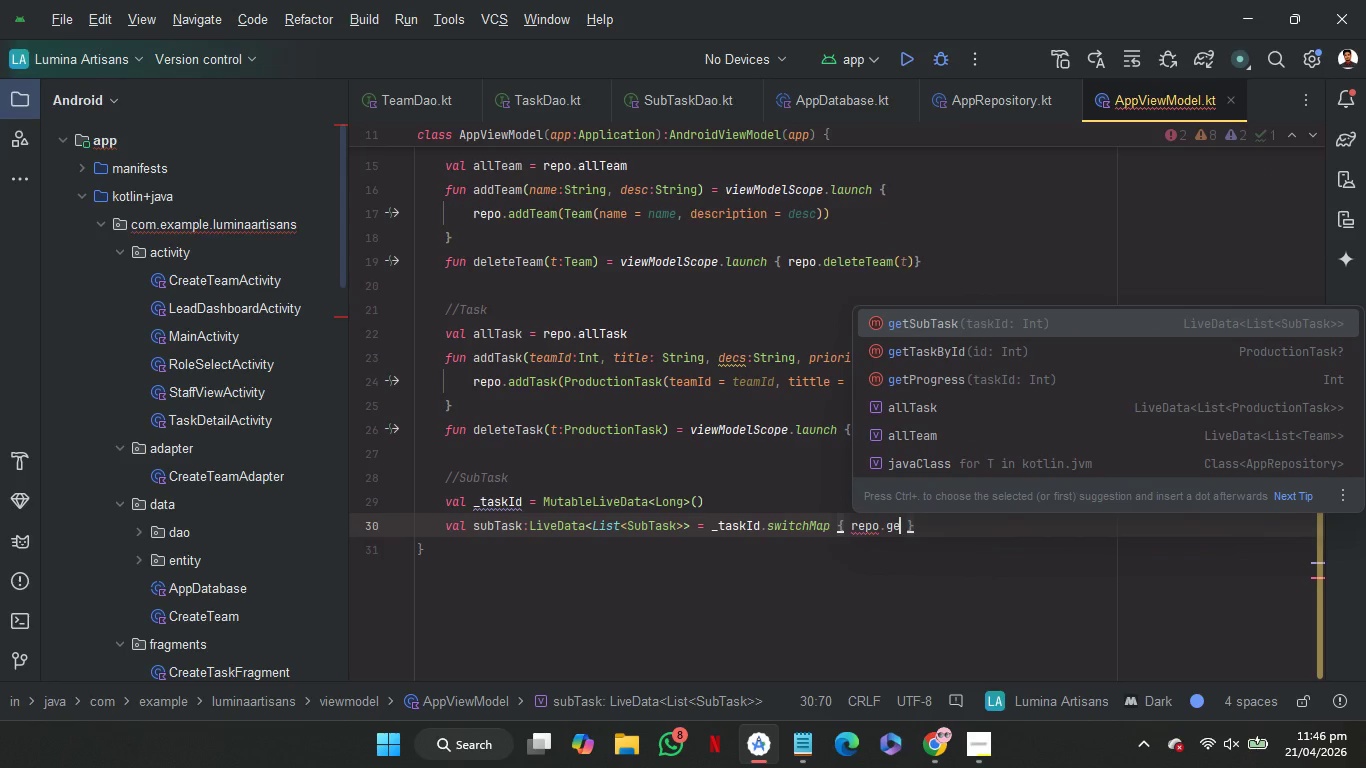 
key(Enter)
 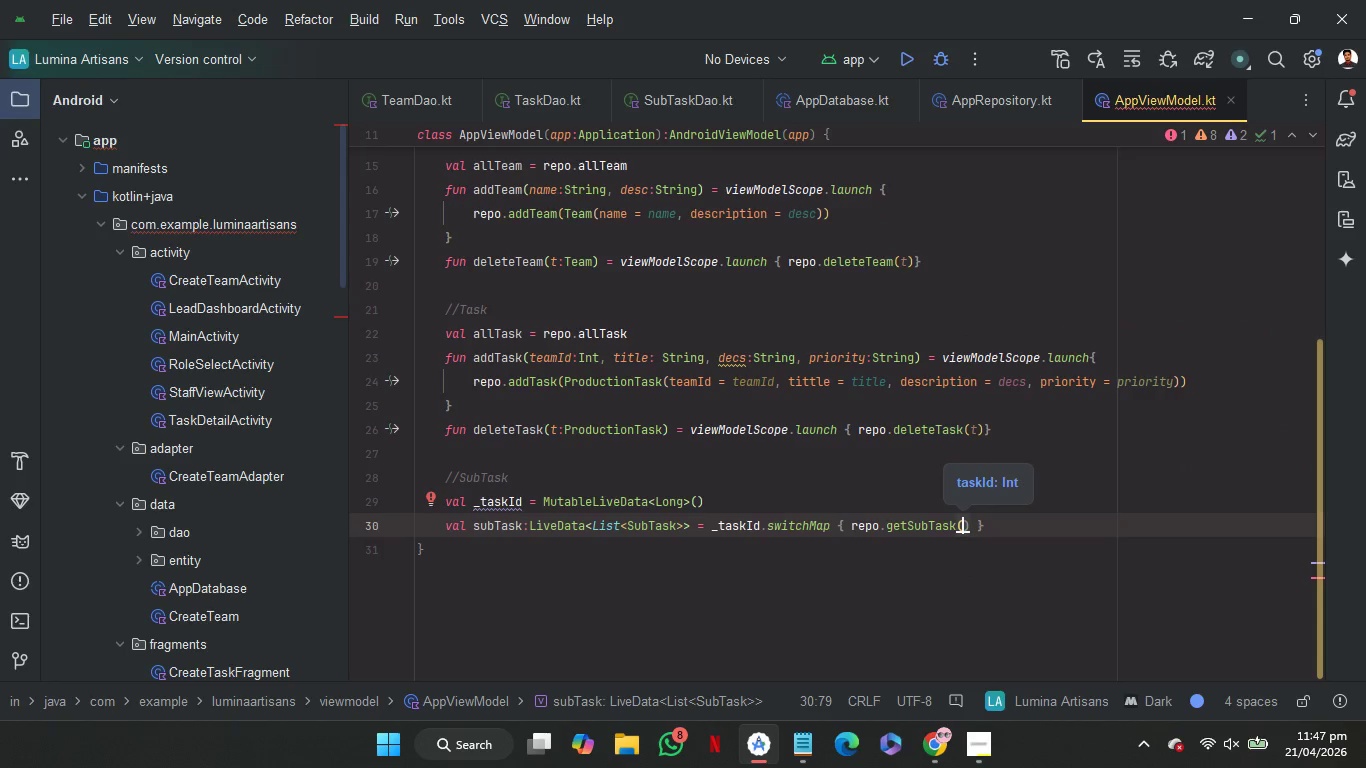 
type(it)
 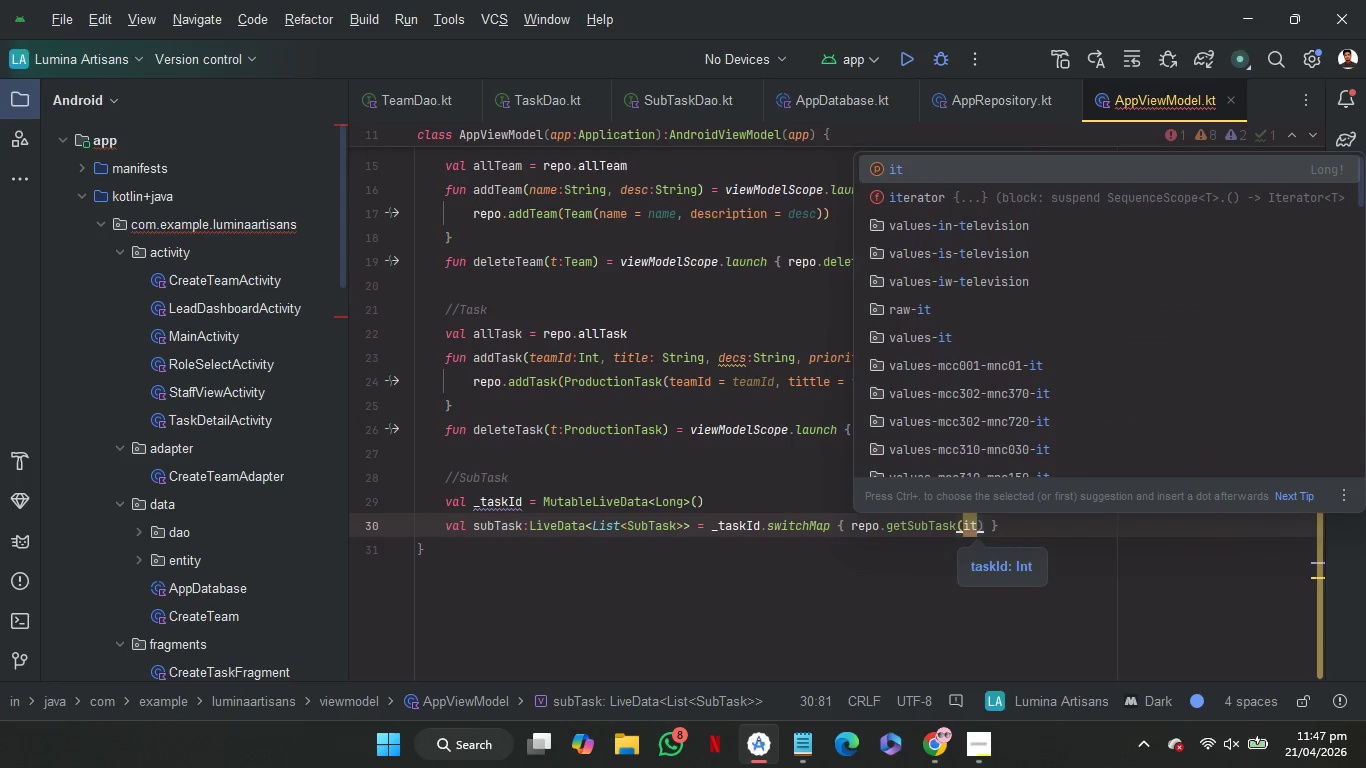 
key(ArrowRight)
 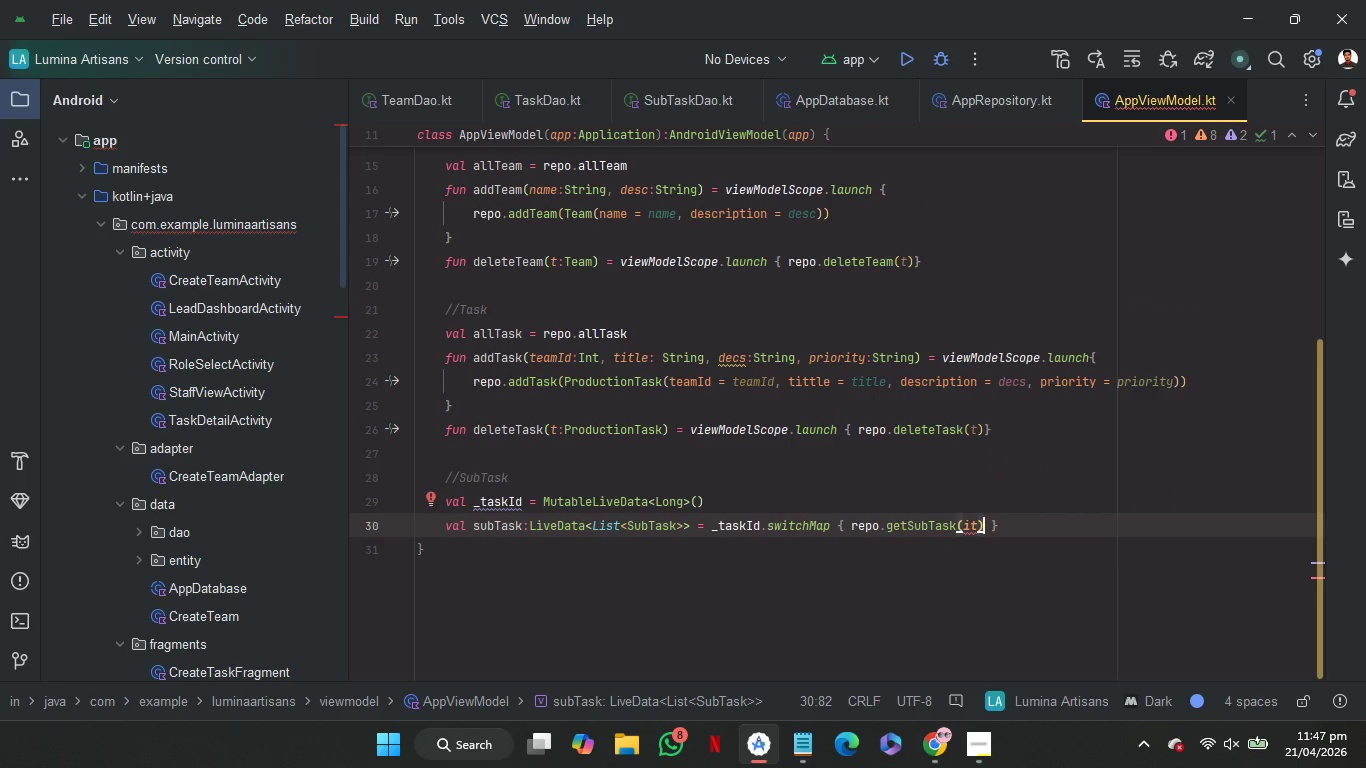 
key(ArrowRight)
 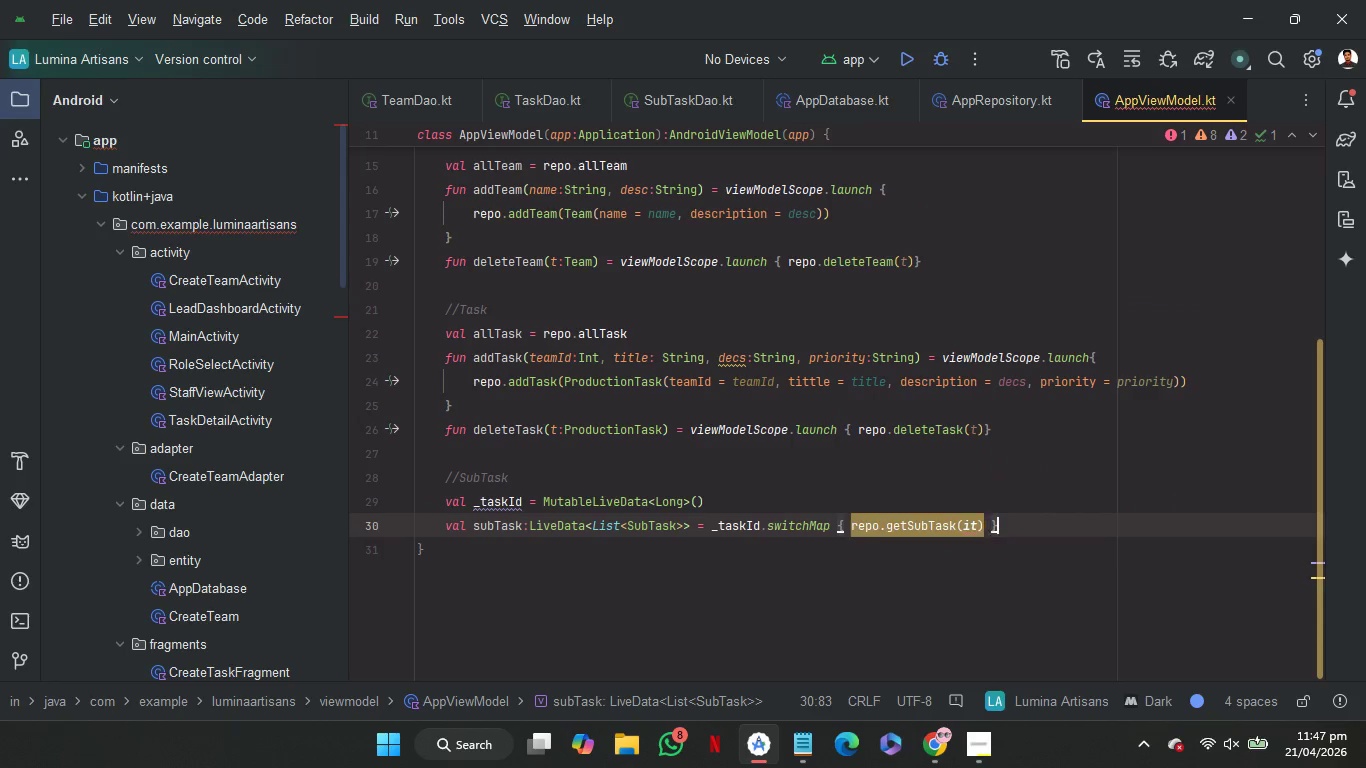 
key(ArrowRight)
 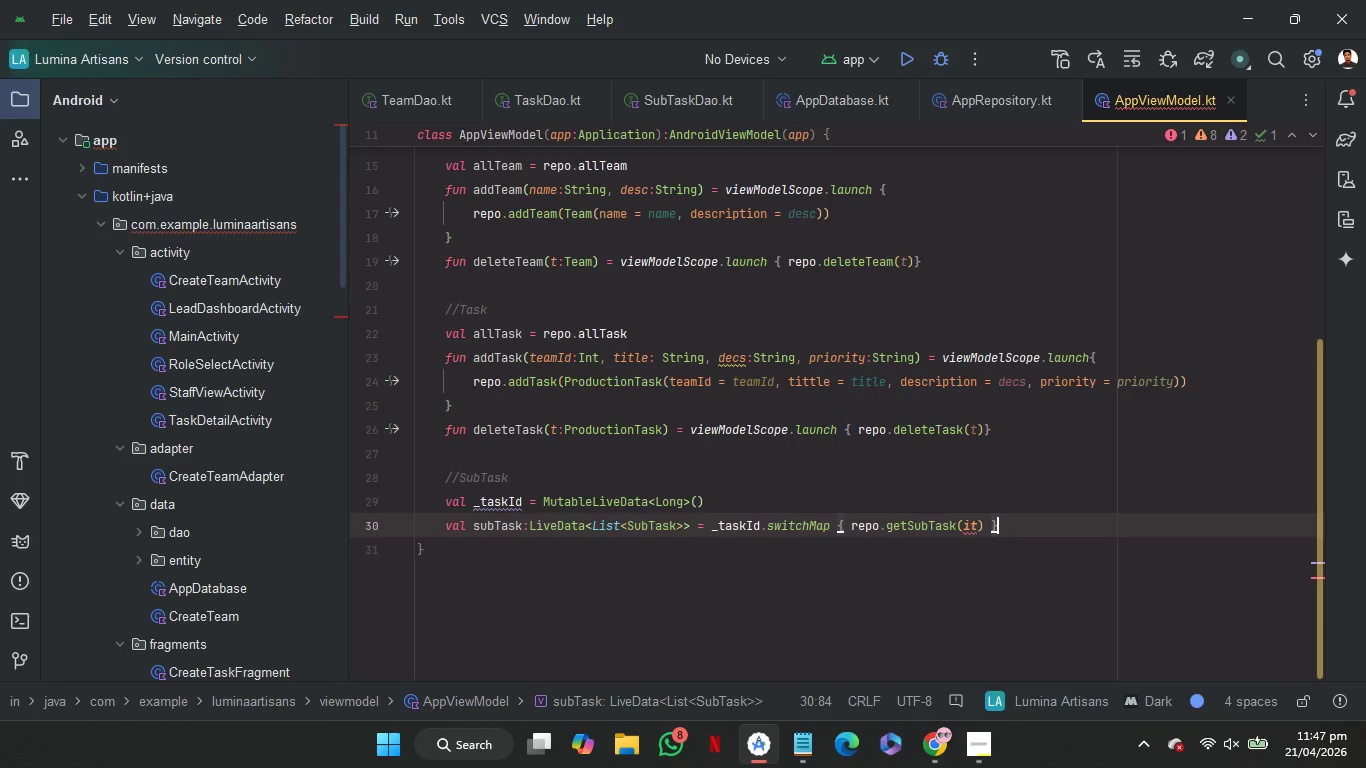 
key(ArrowRight)
 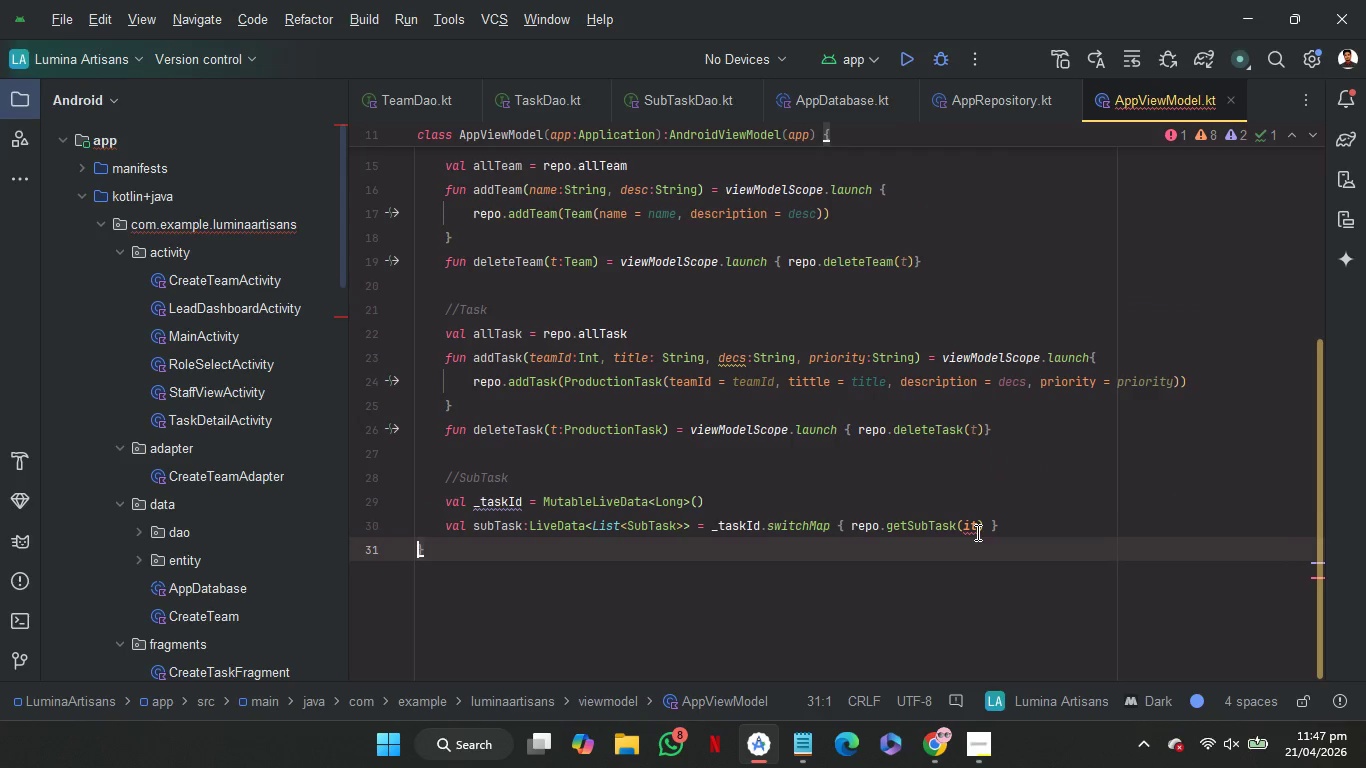 
mouse_move([994, 533])
 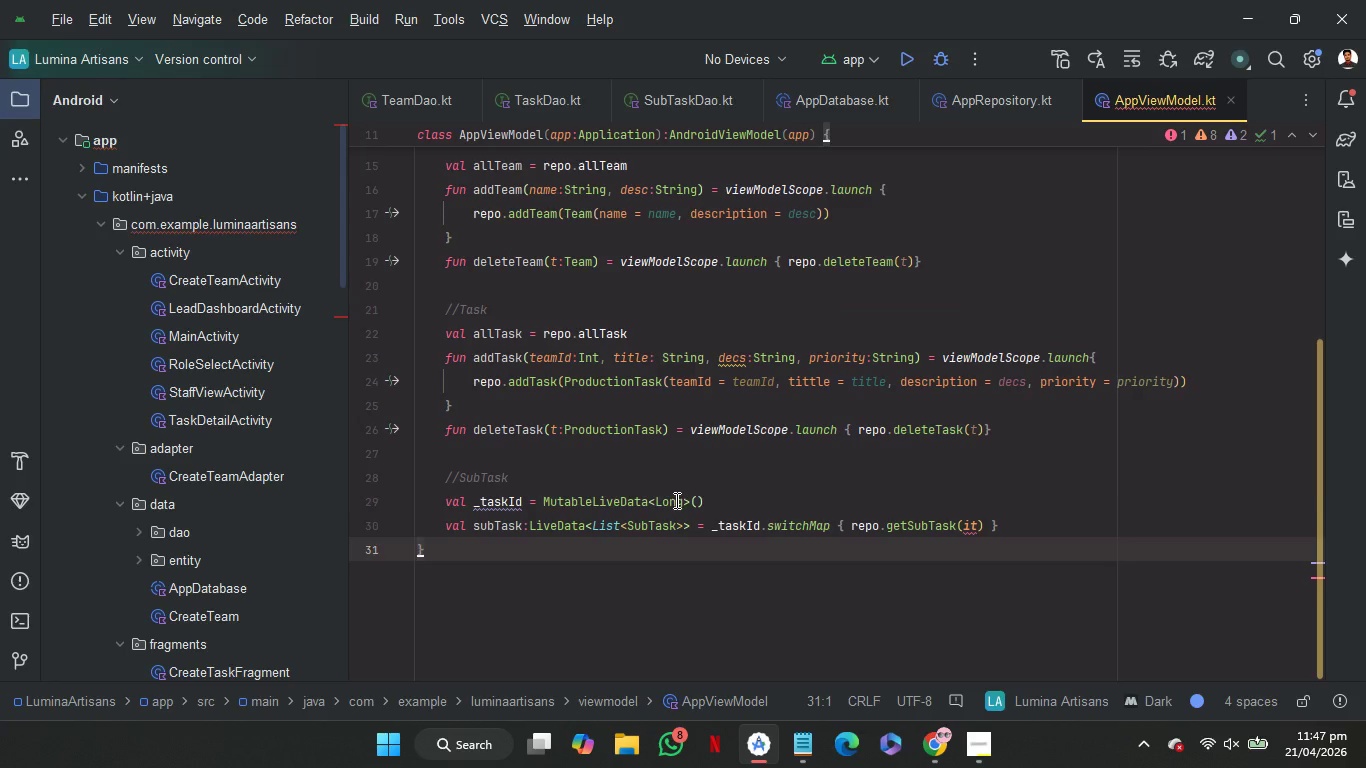 
double_click([675, 500])
 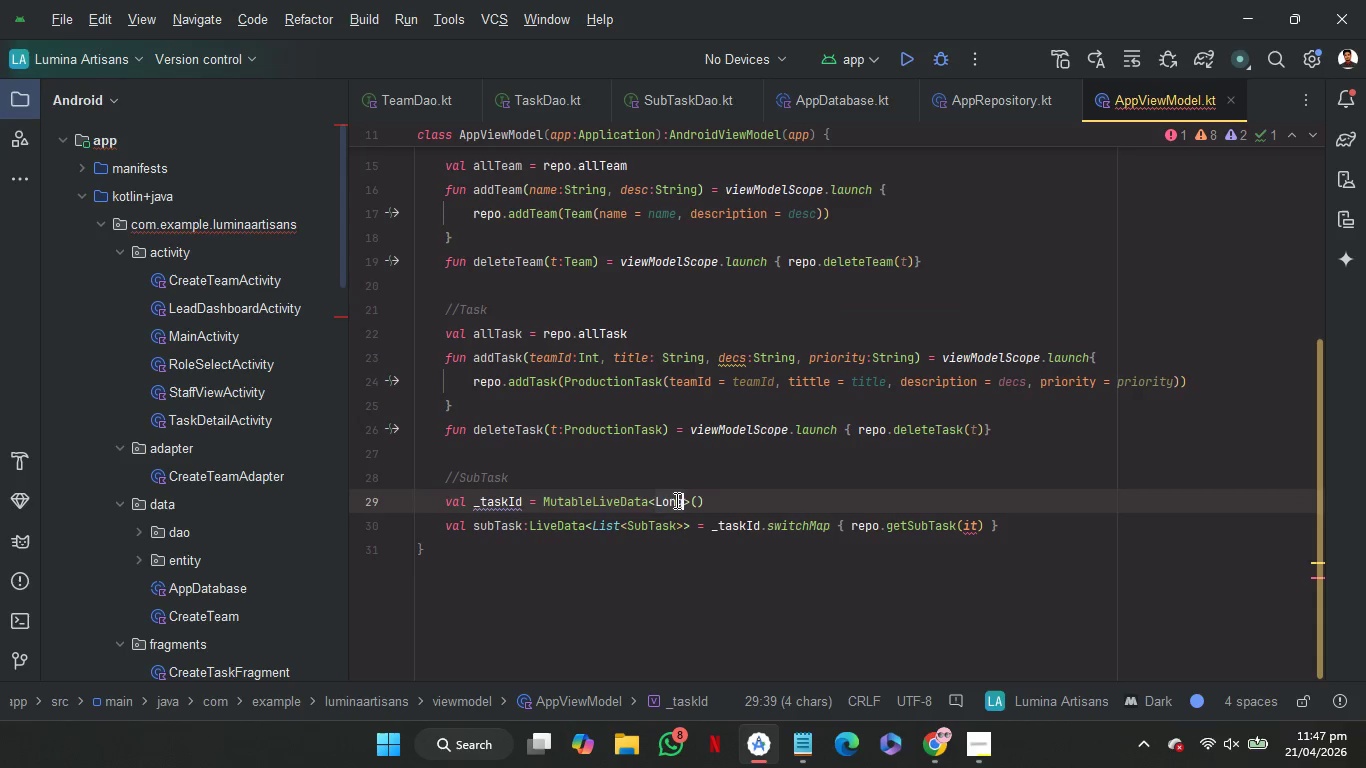 
key(Shift+I)
 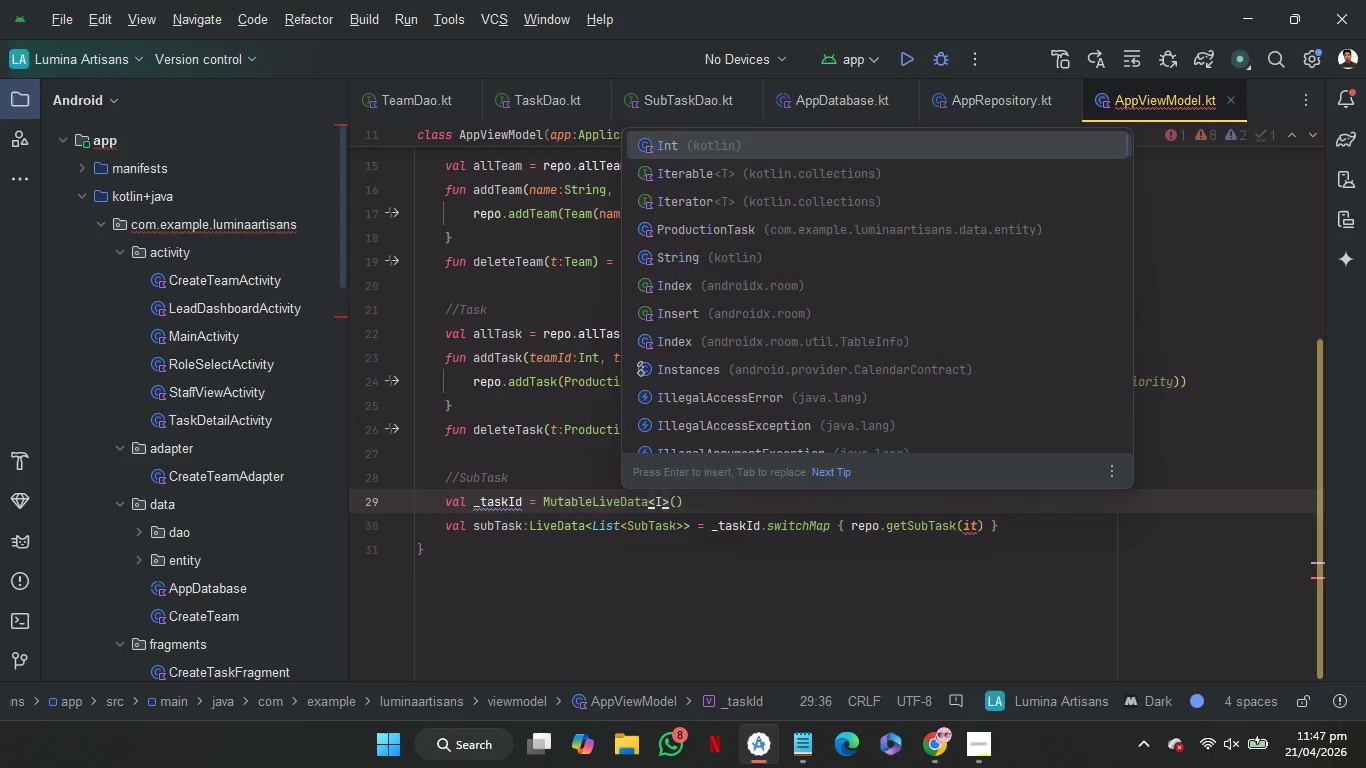 
key(Enter)
 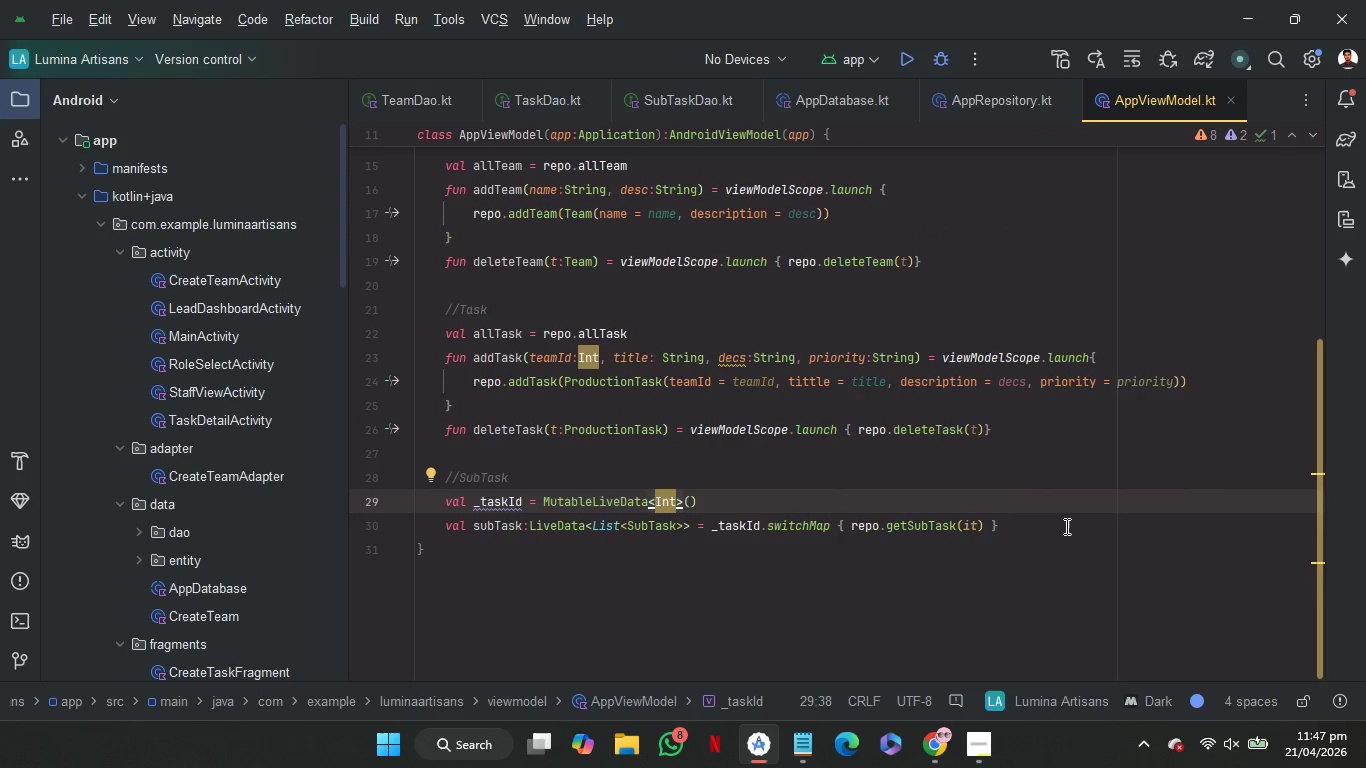 
left_click([1063, 521])
 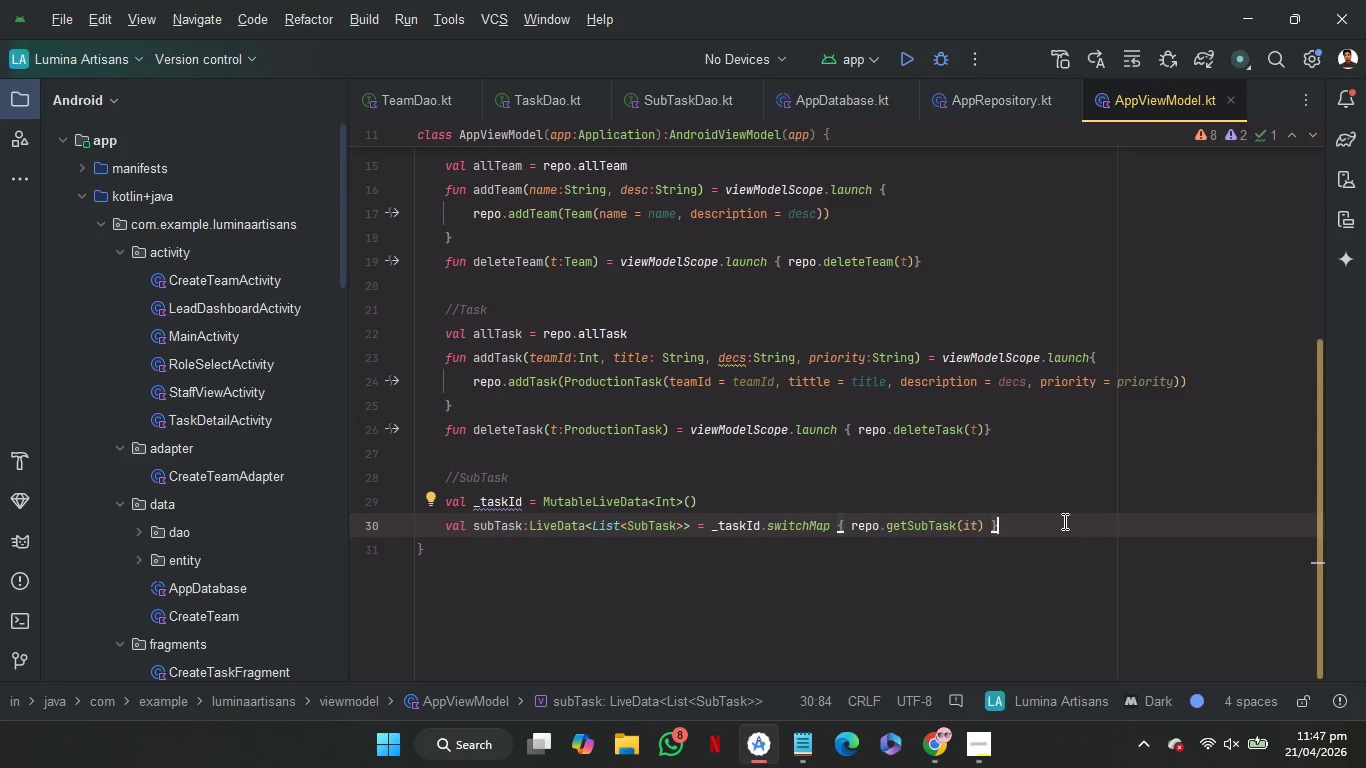 
wait(5.31)
 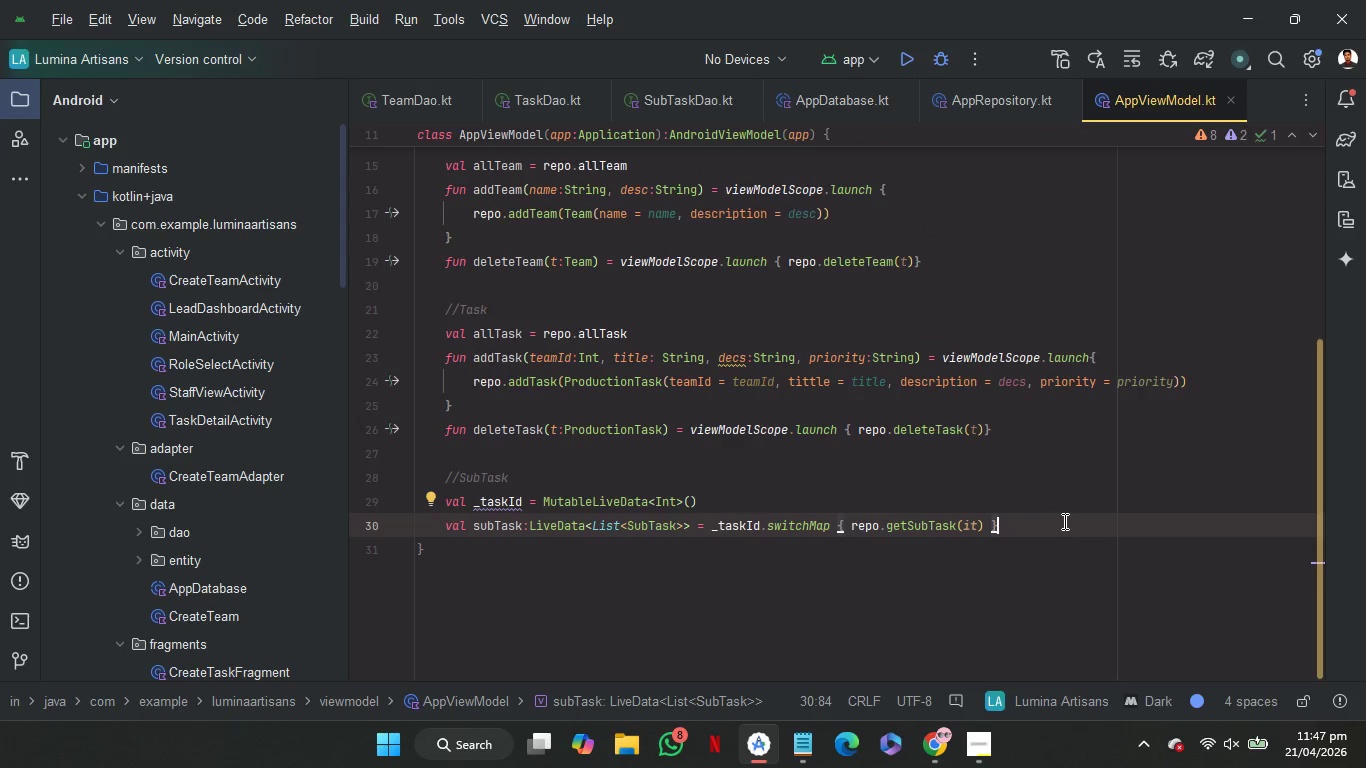 
left_click([1054, 521])
 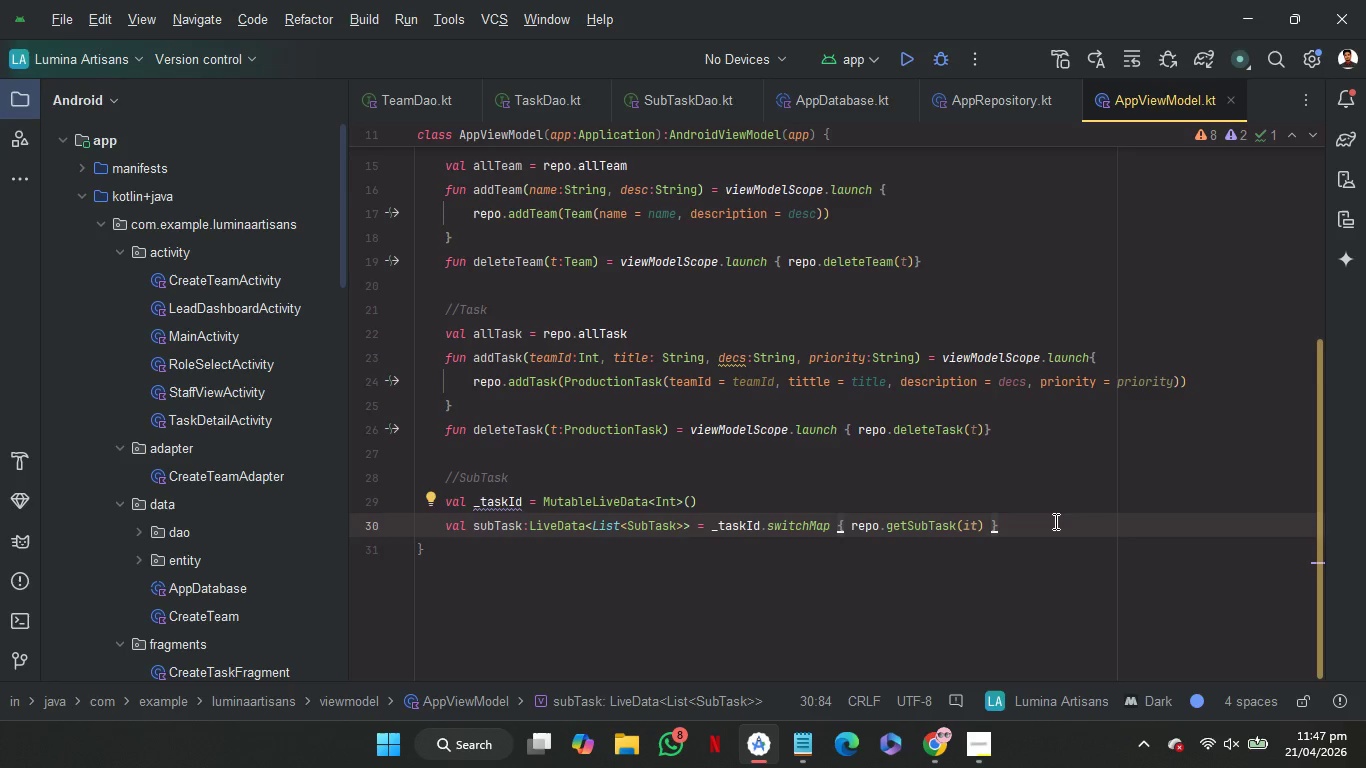 
key(Enter)
 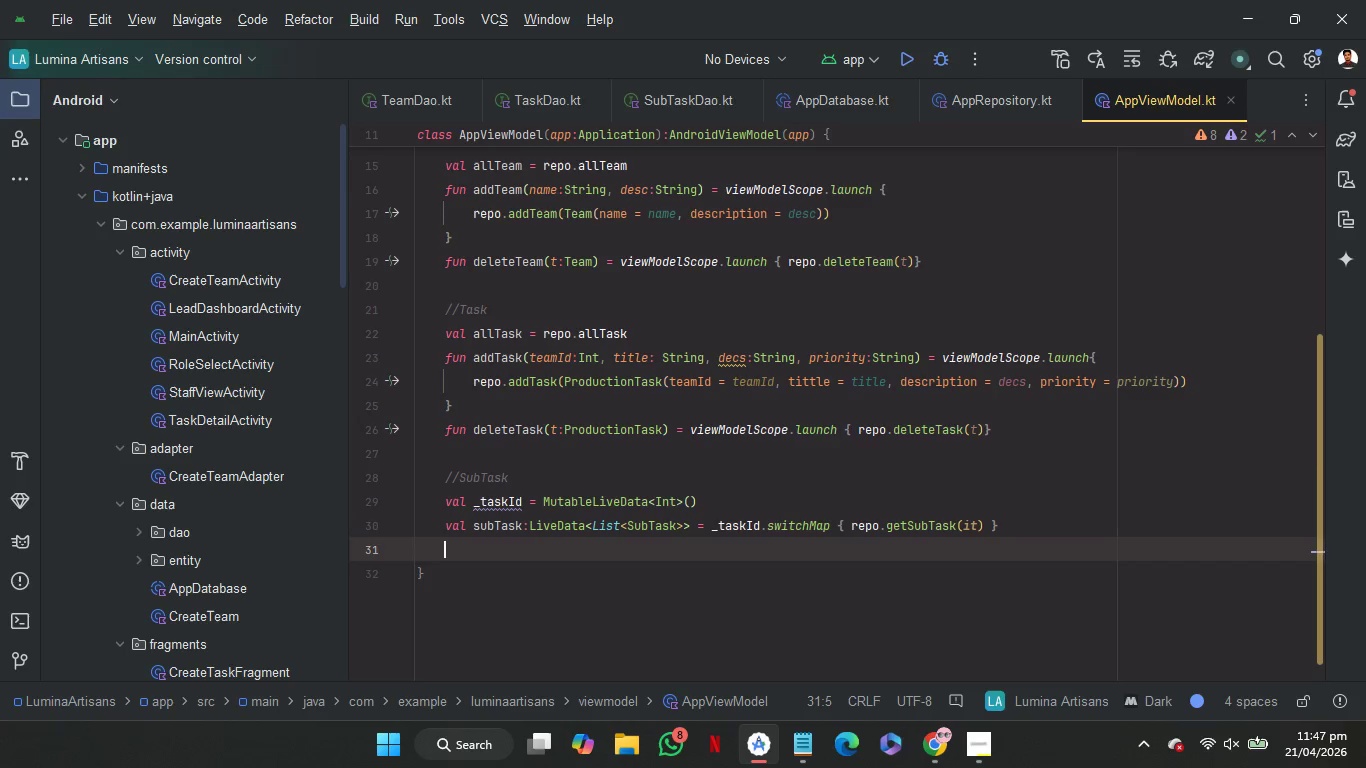 
key(Enter)
 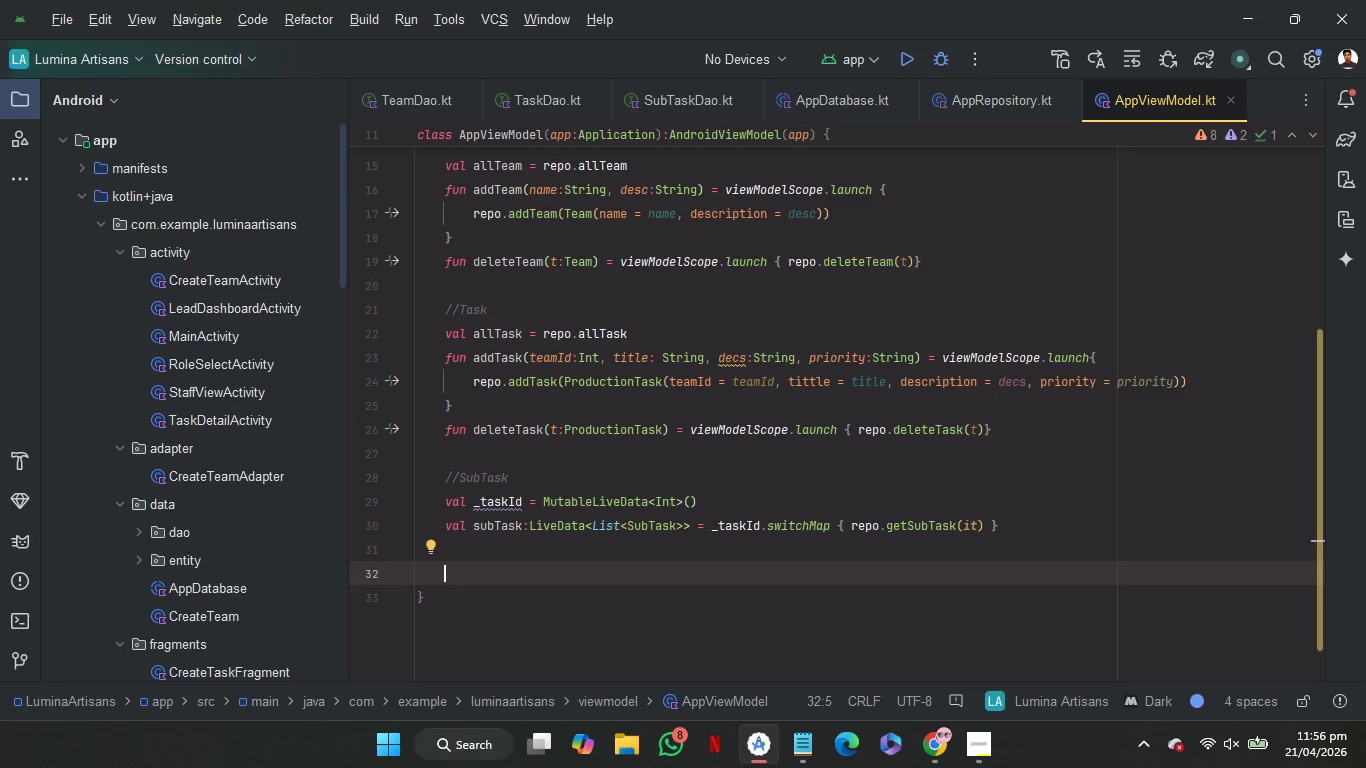 
wait(529.89)
 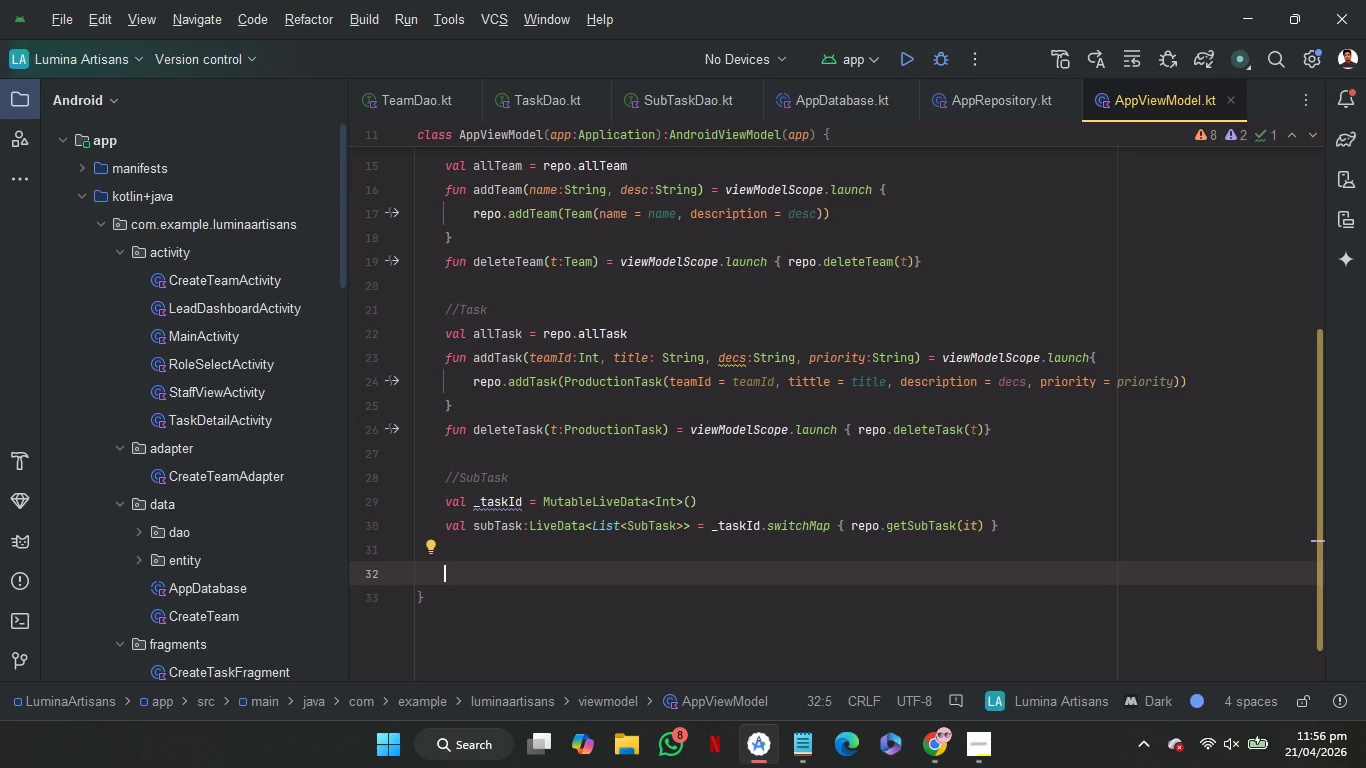 
type(val _progress )
key(Backspace)
type( Mut)
key(Backspace)
key(Backspace)
key(Backspace)
type(= Mu)
 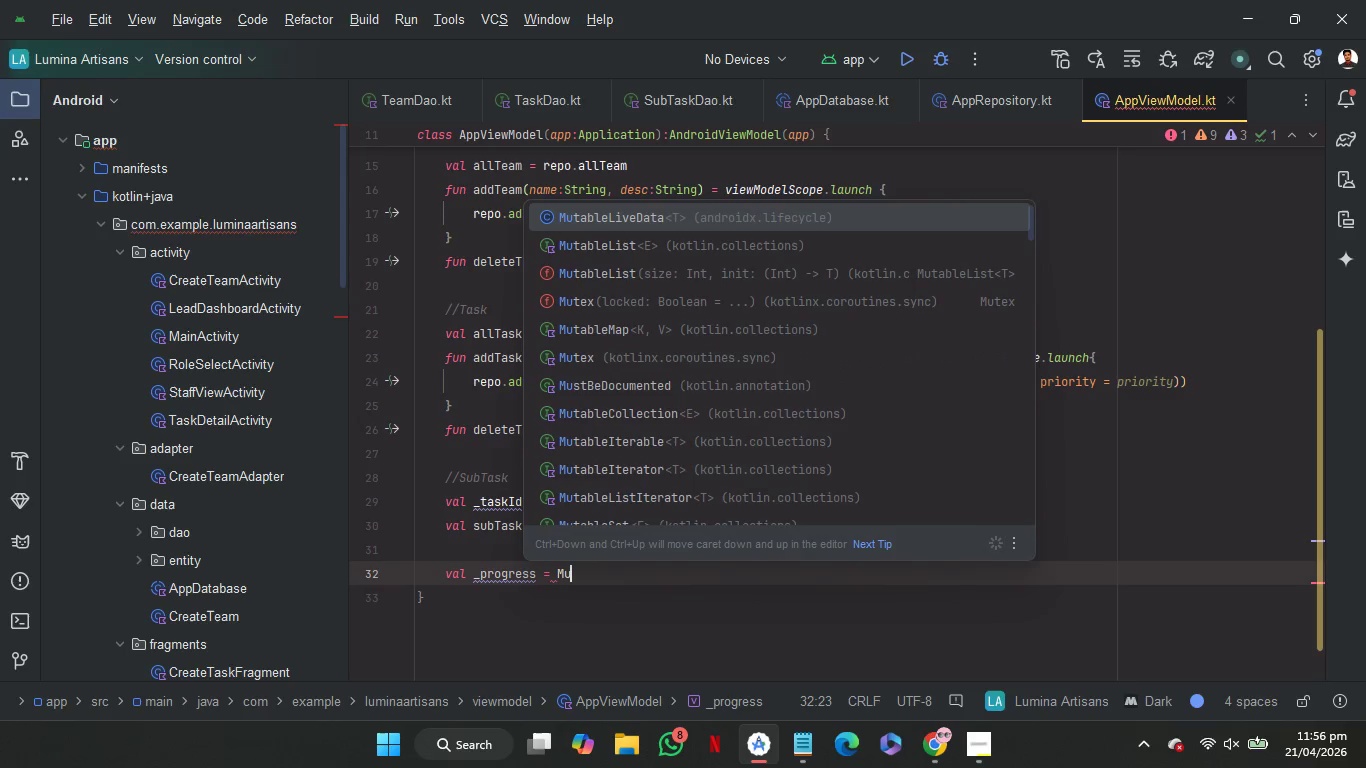 
key(Enter)
 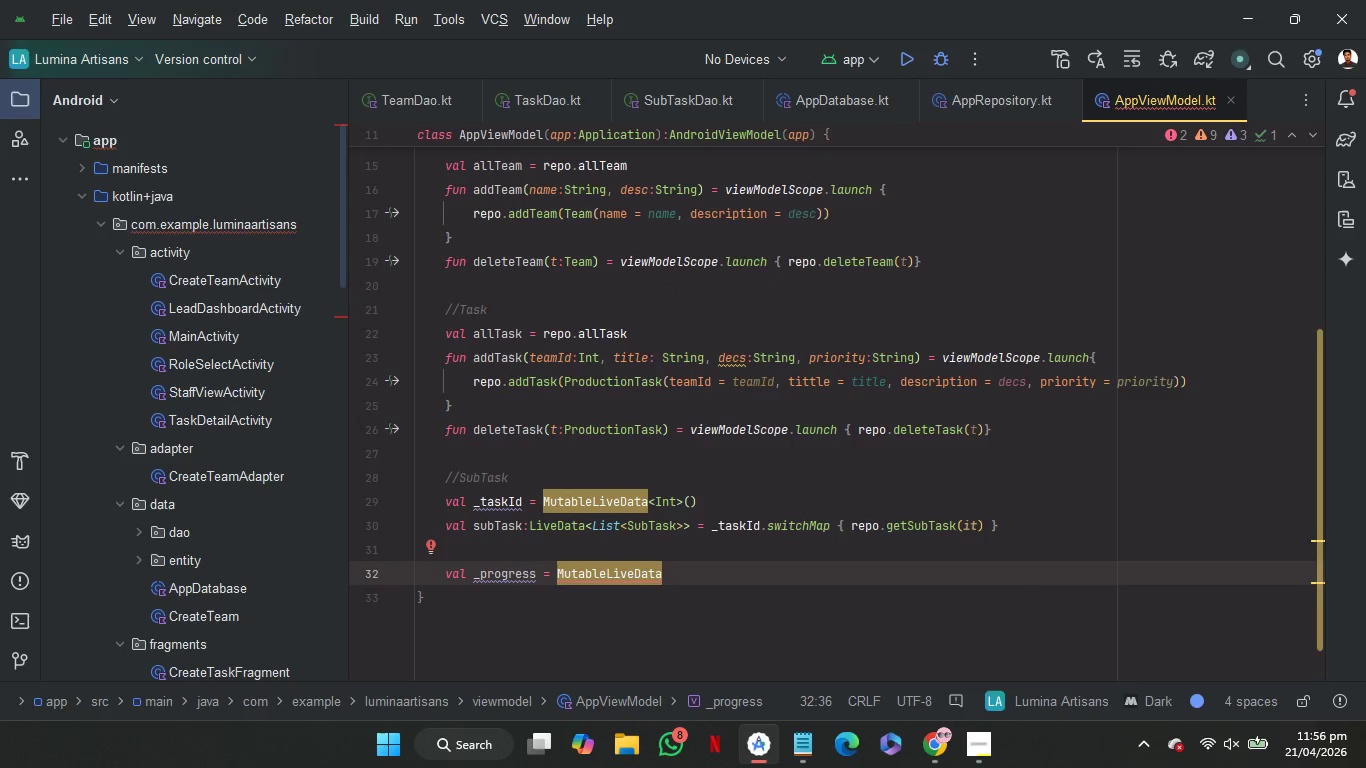 
key(Shift+Comma)
 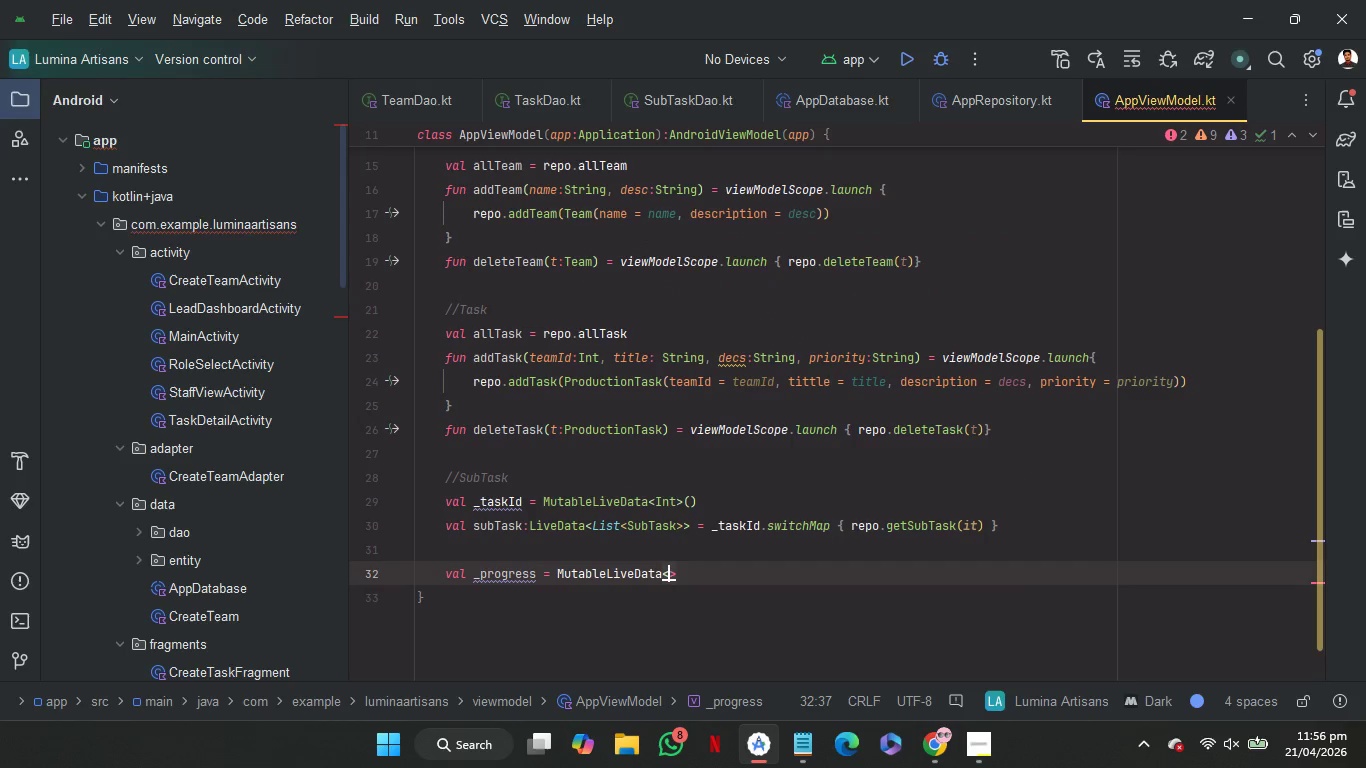 
key(Shift+I)
 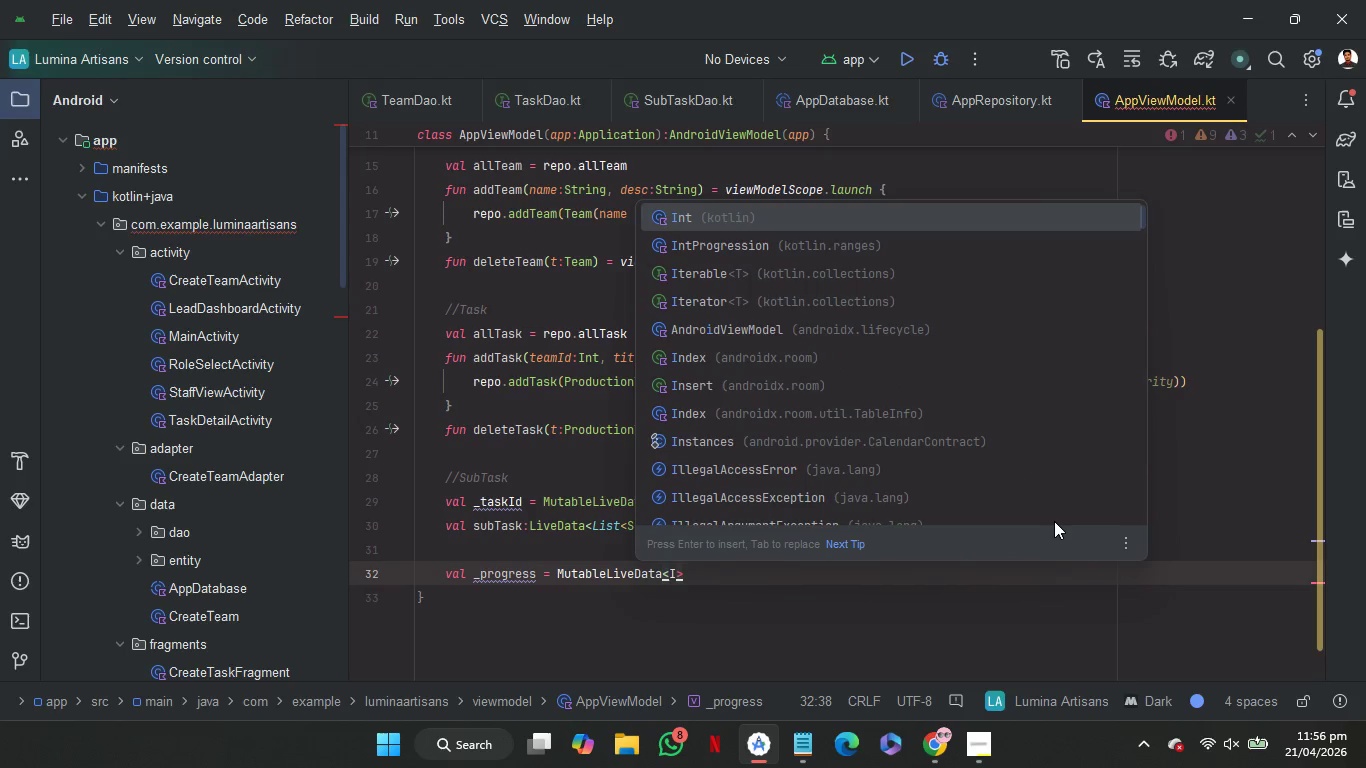 
key(Enter)
 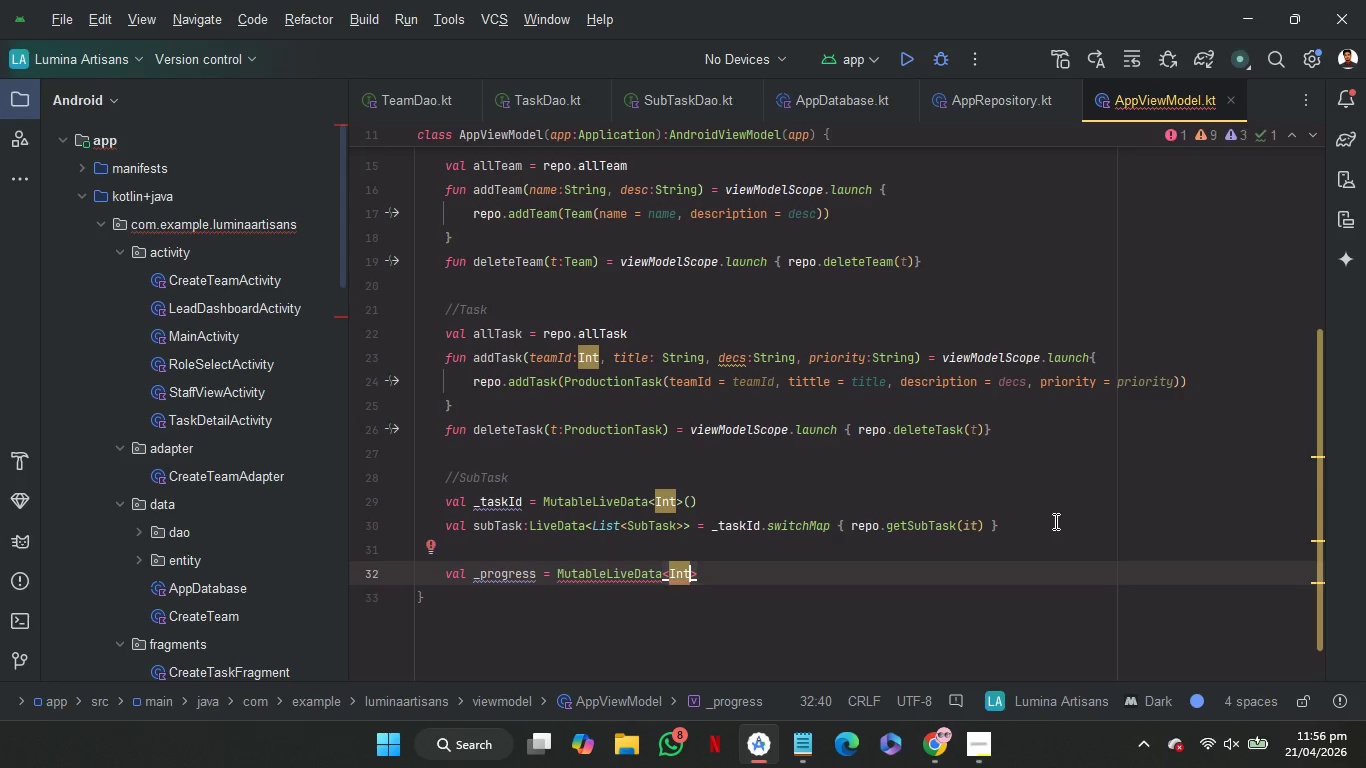 
key(ArrowRight)
 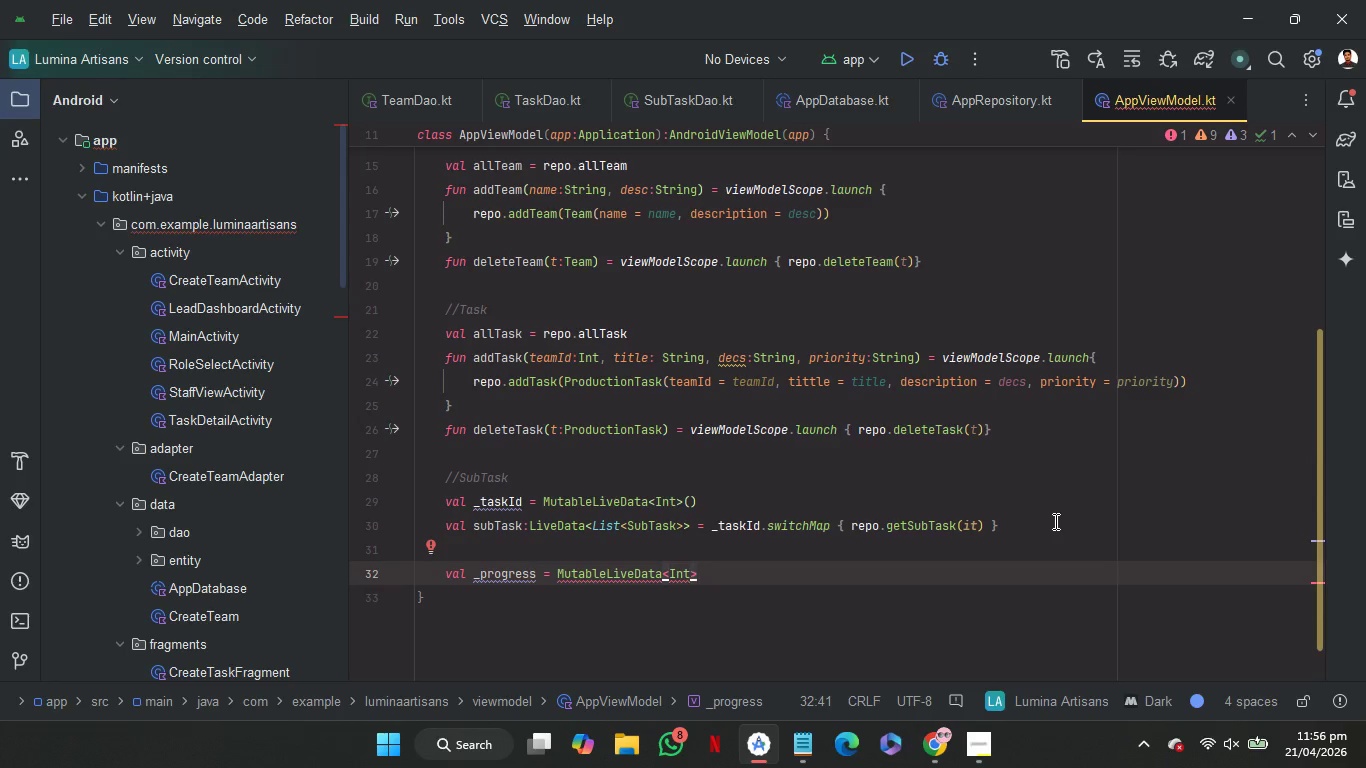 
key(Shift+9)
 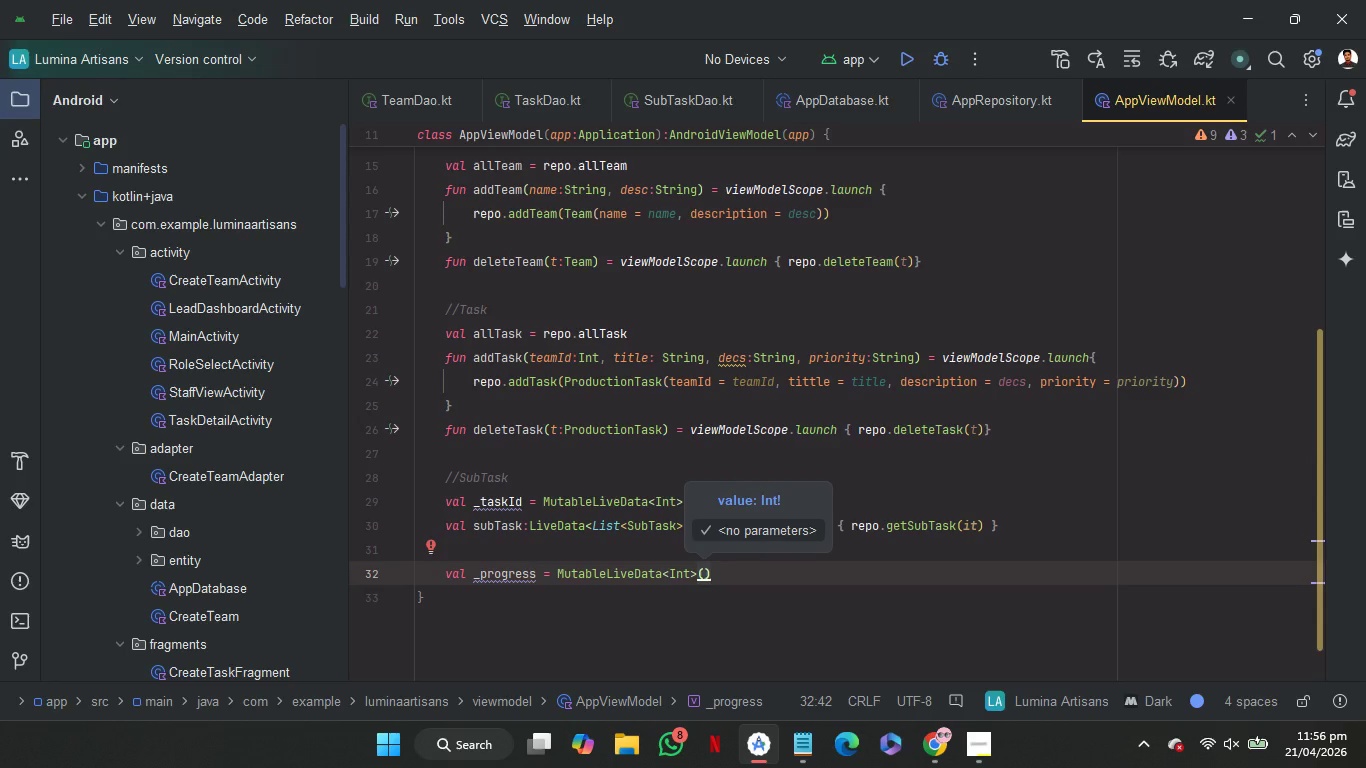 
key(ArrowRight)
 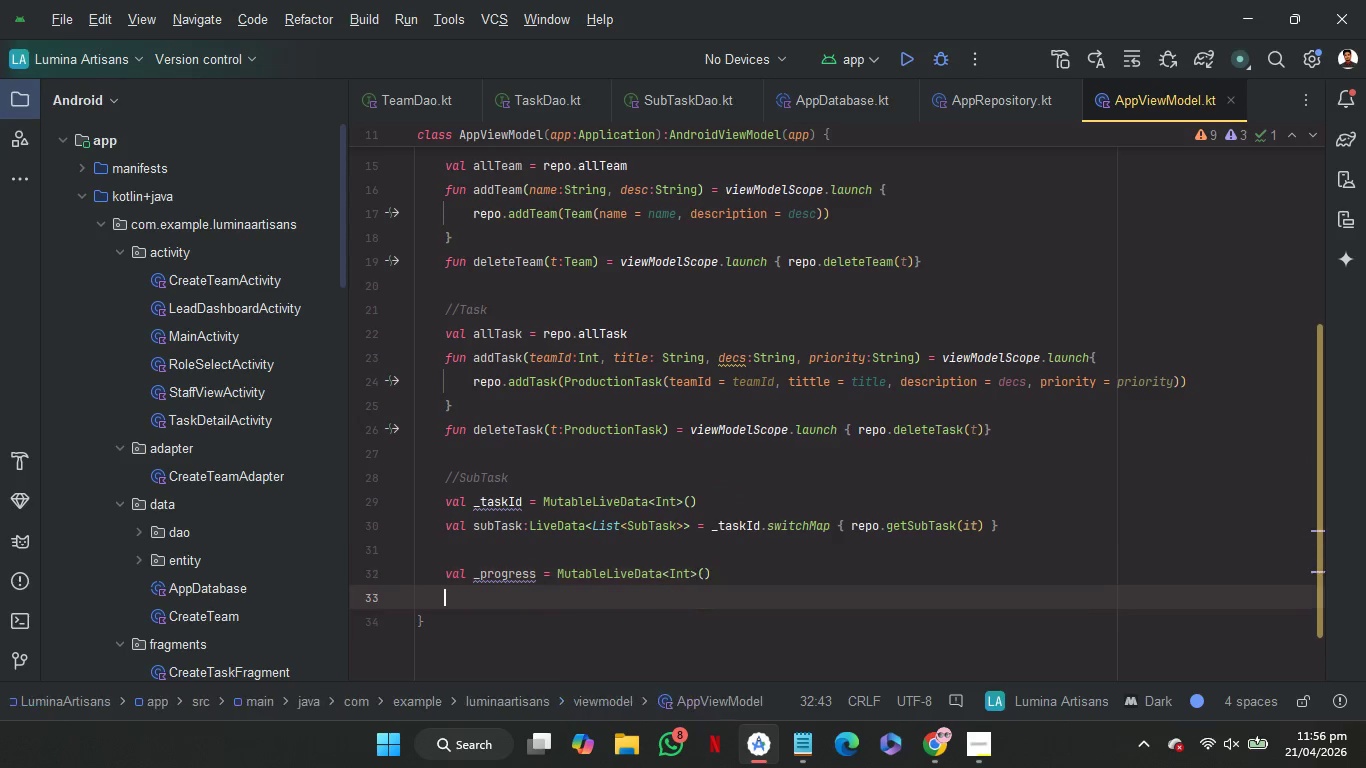 
key(Enter)
 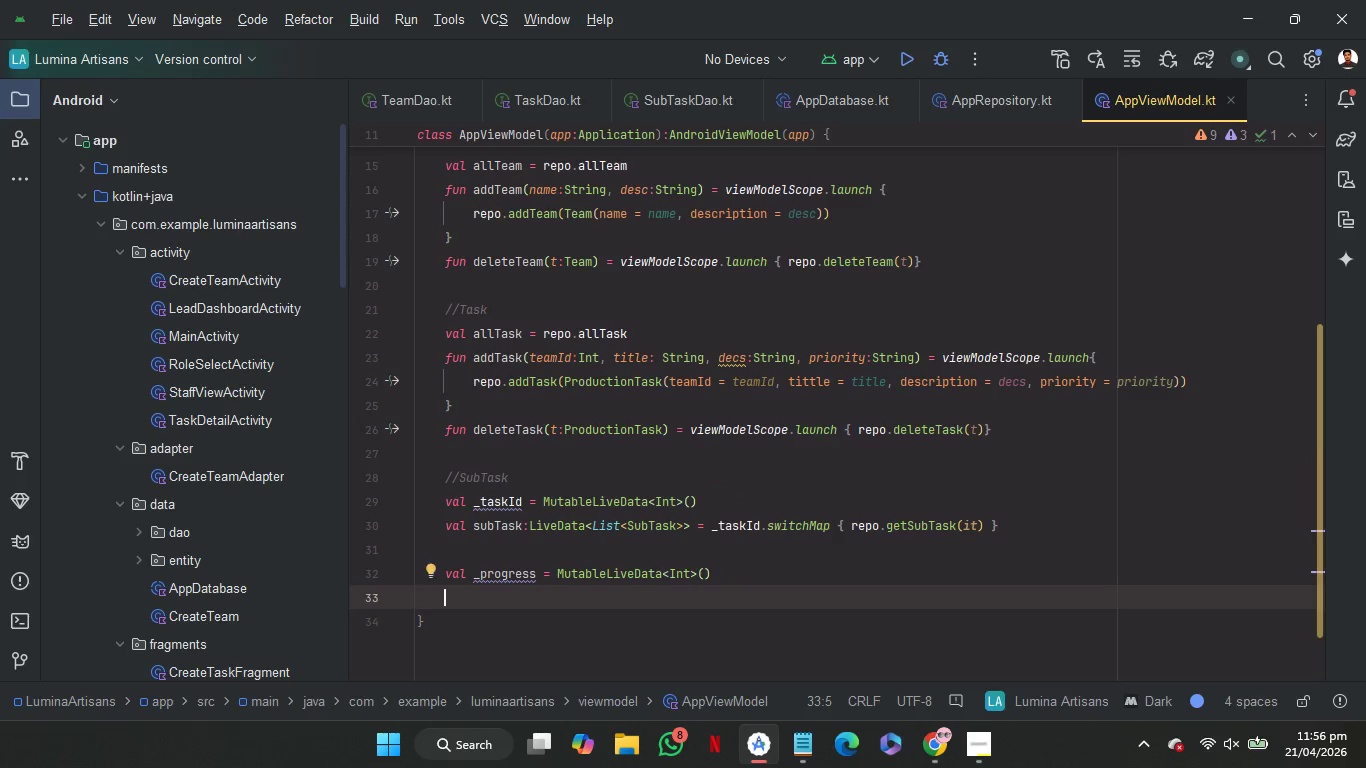 
type(val pro)
 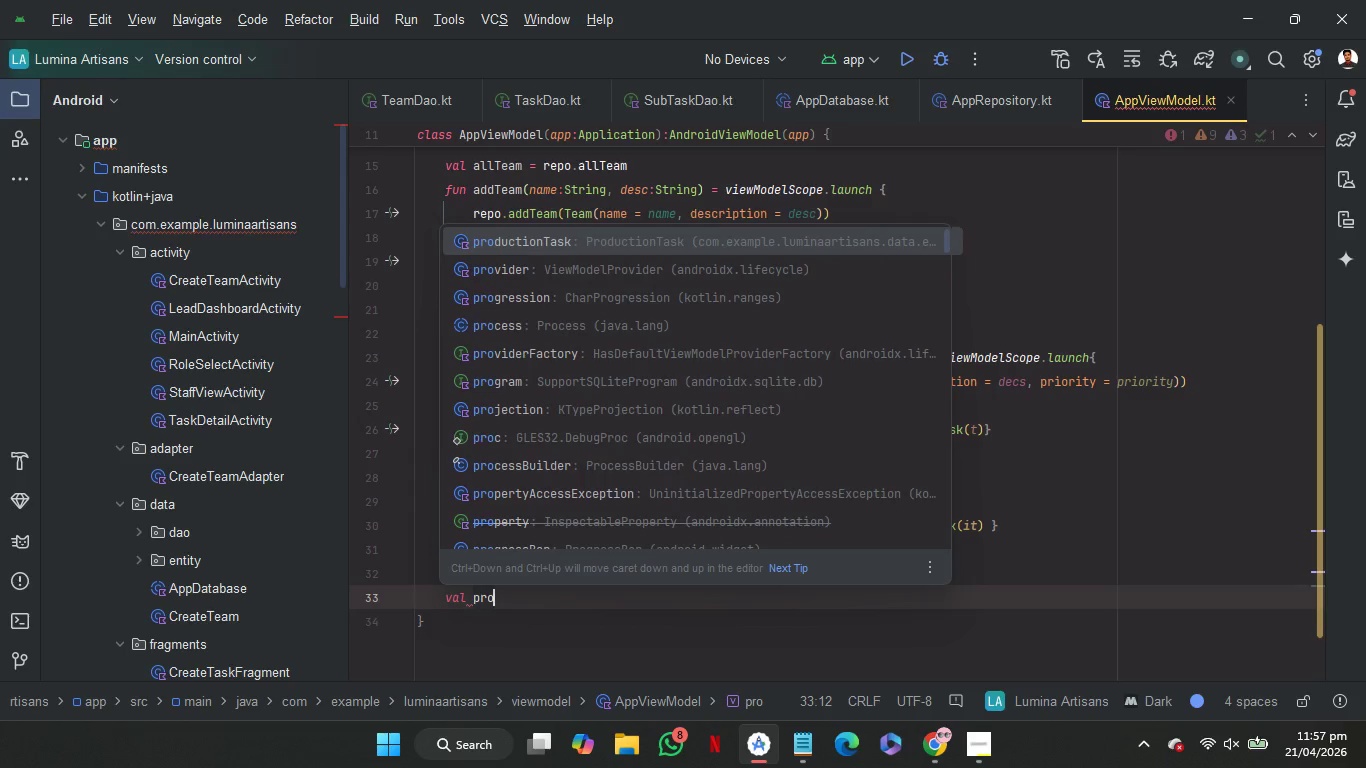 
type(gress: Li)
 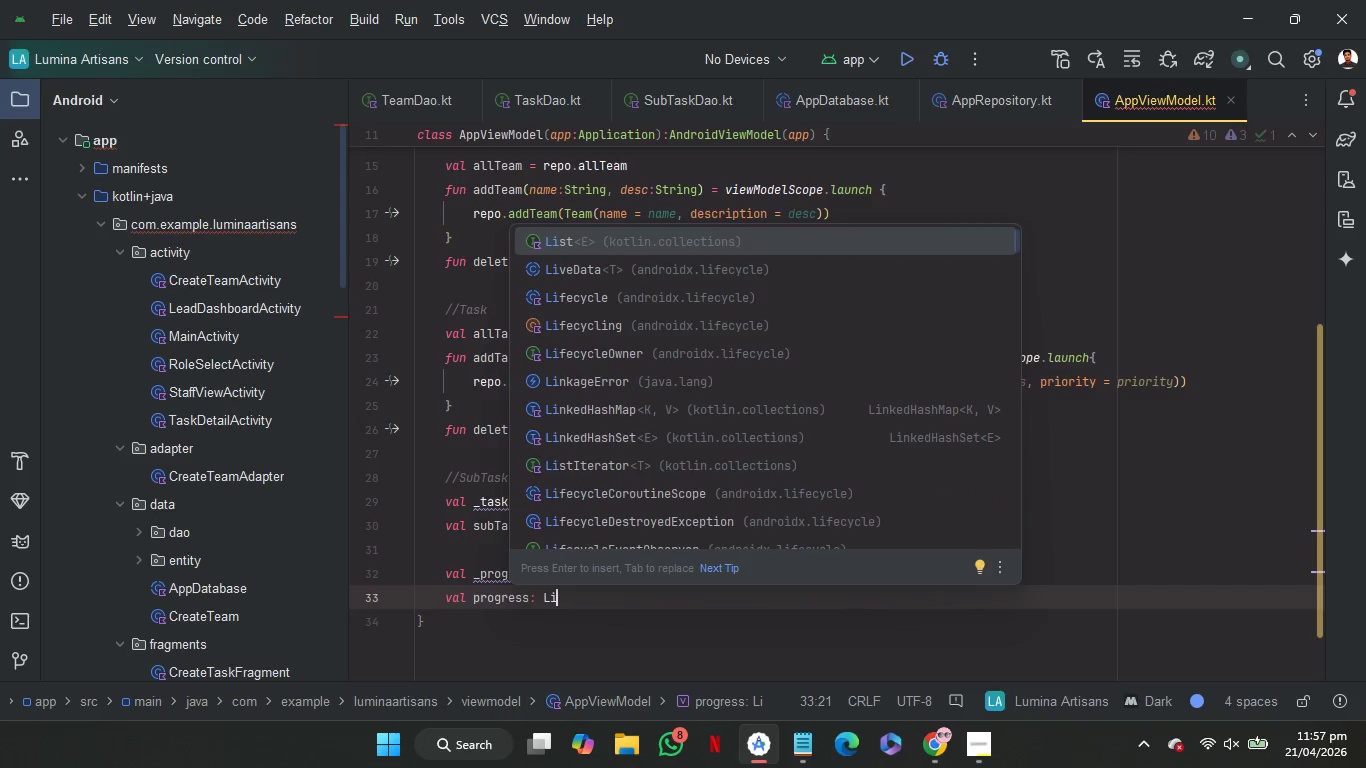 
key(ArrowDown)
 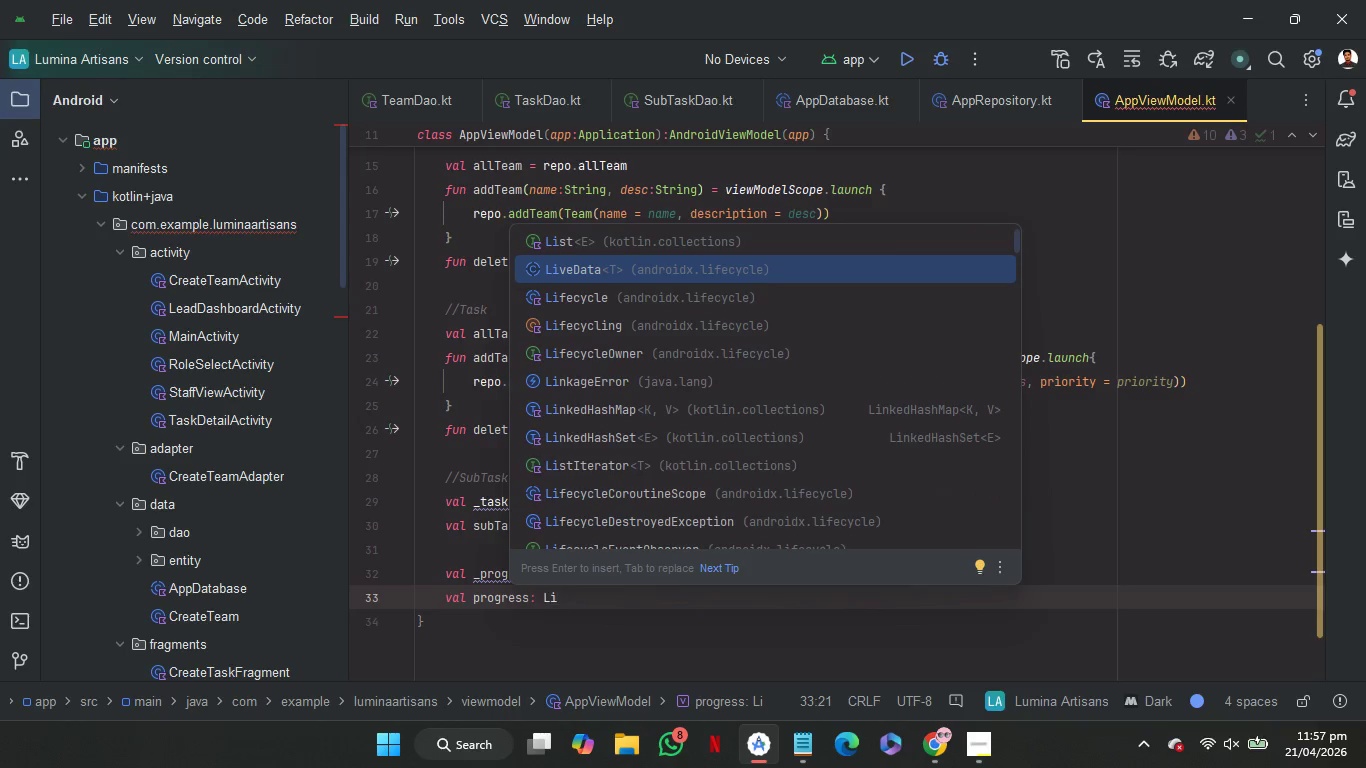 
wait(5.02)
 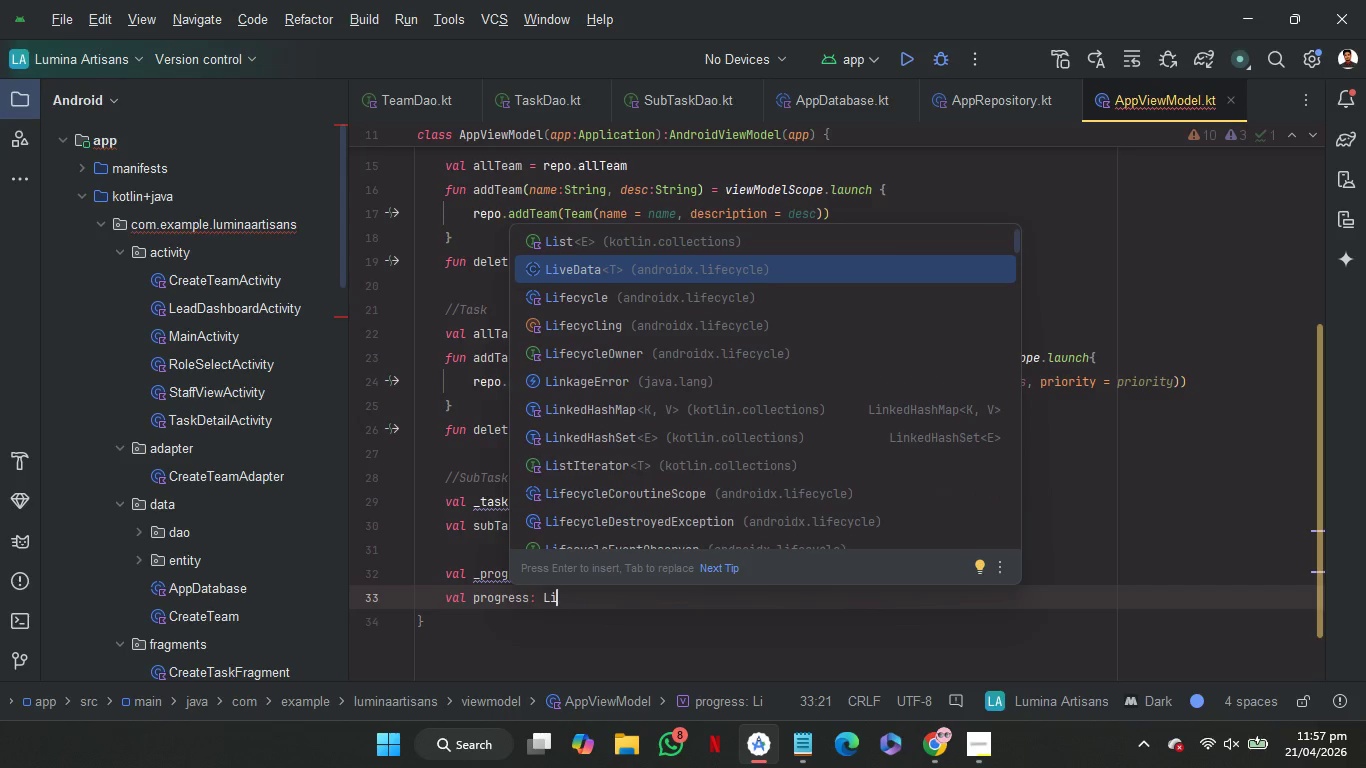 
key(Enter)
 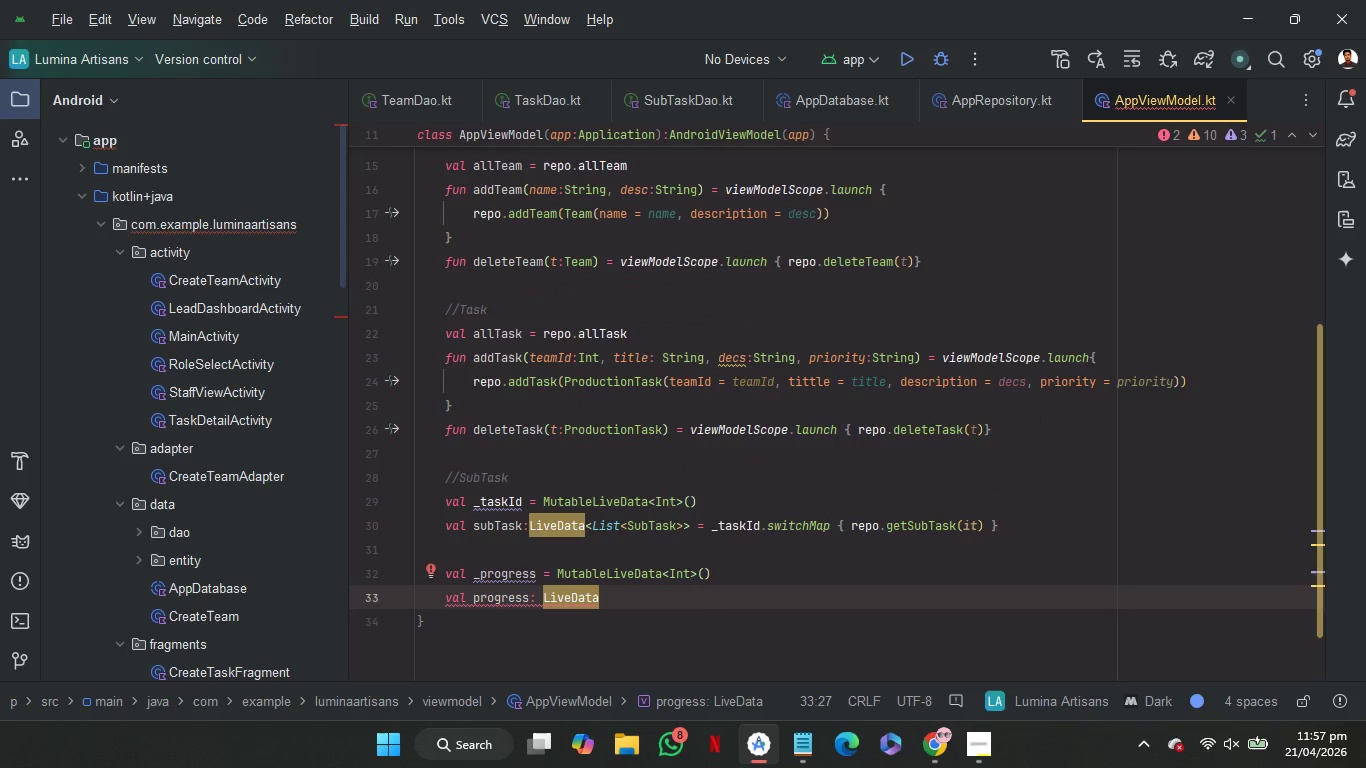 
key(Shift+Comma)
 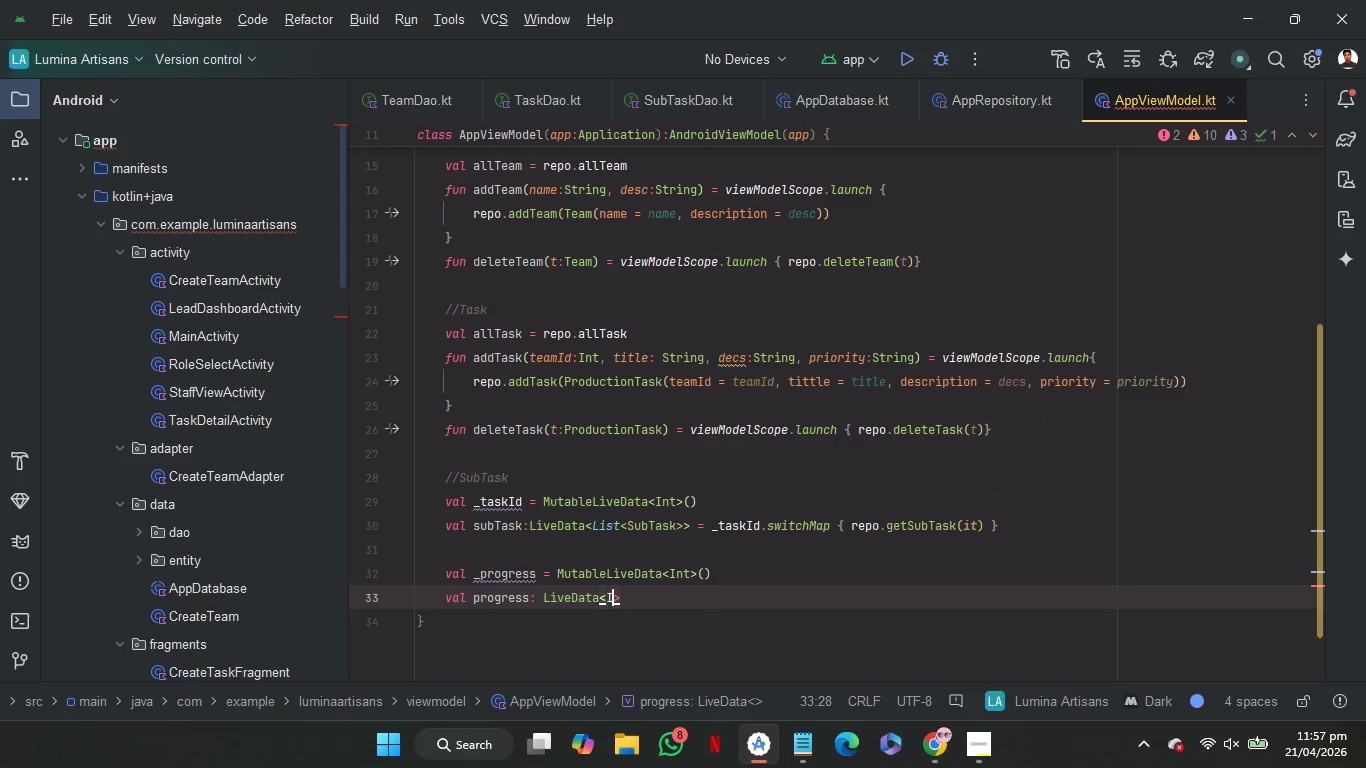 
key(Shift+I)
 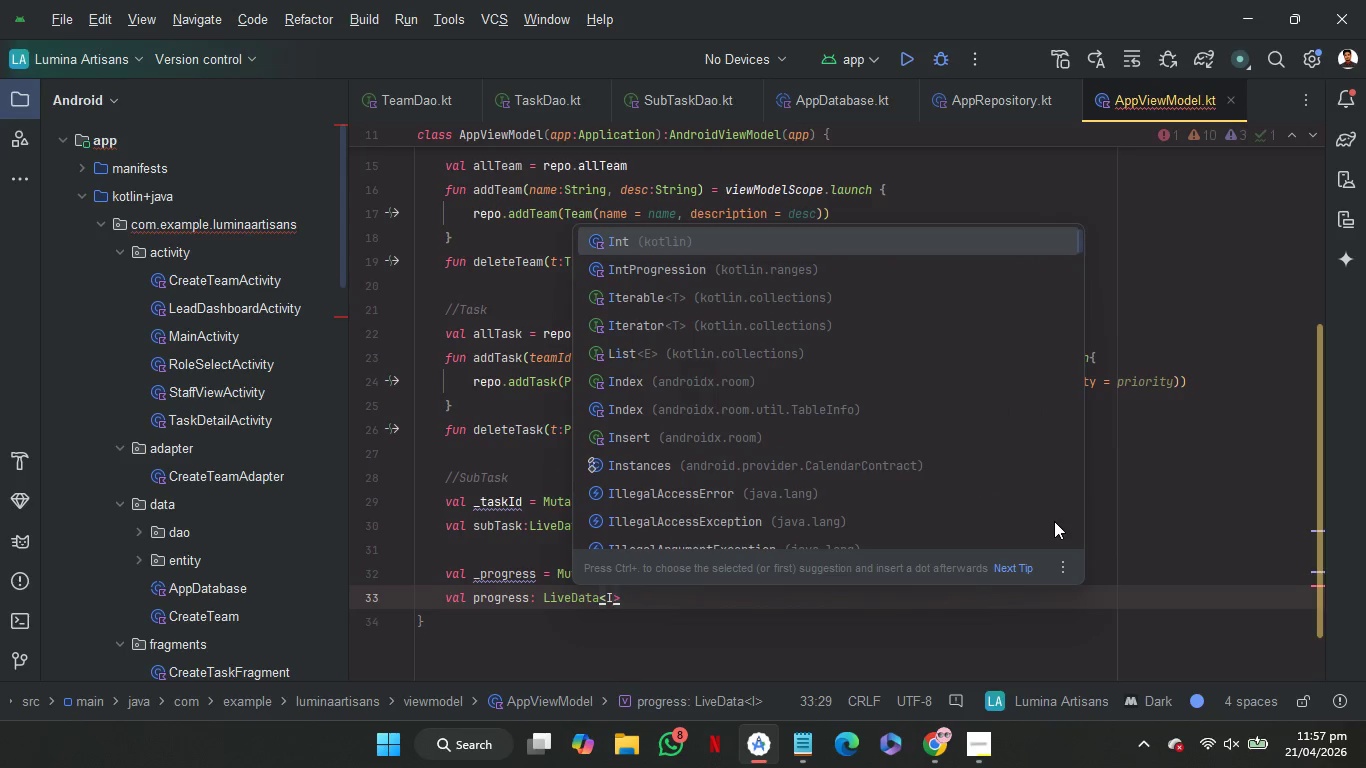 
key(Enter)
 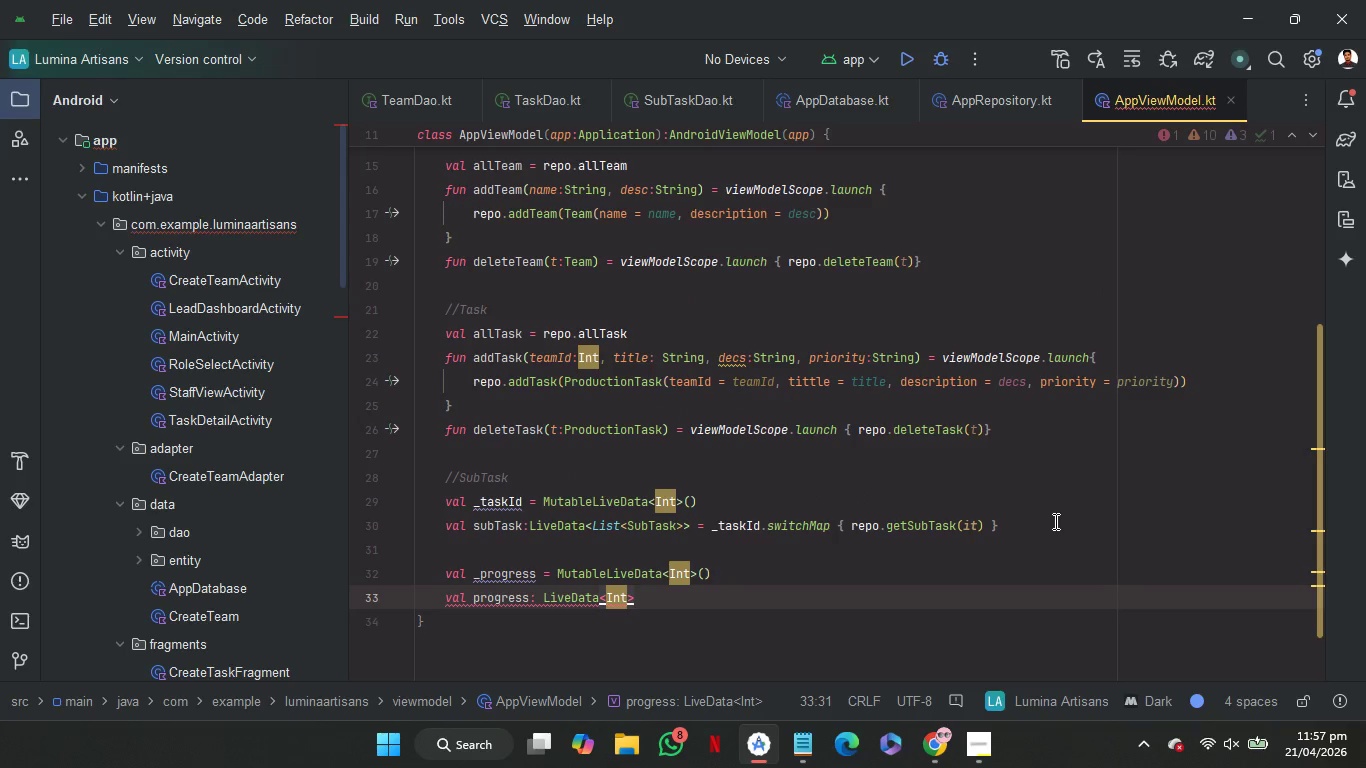 
key(ArrowRight)
 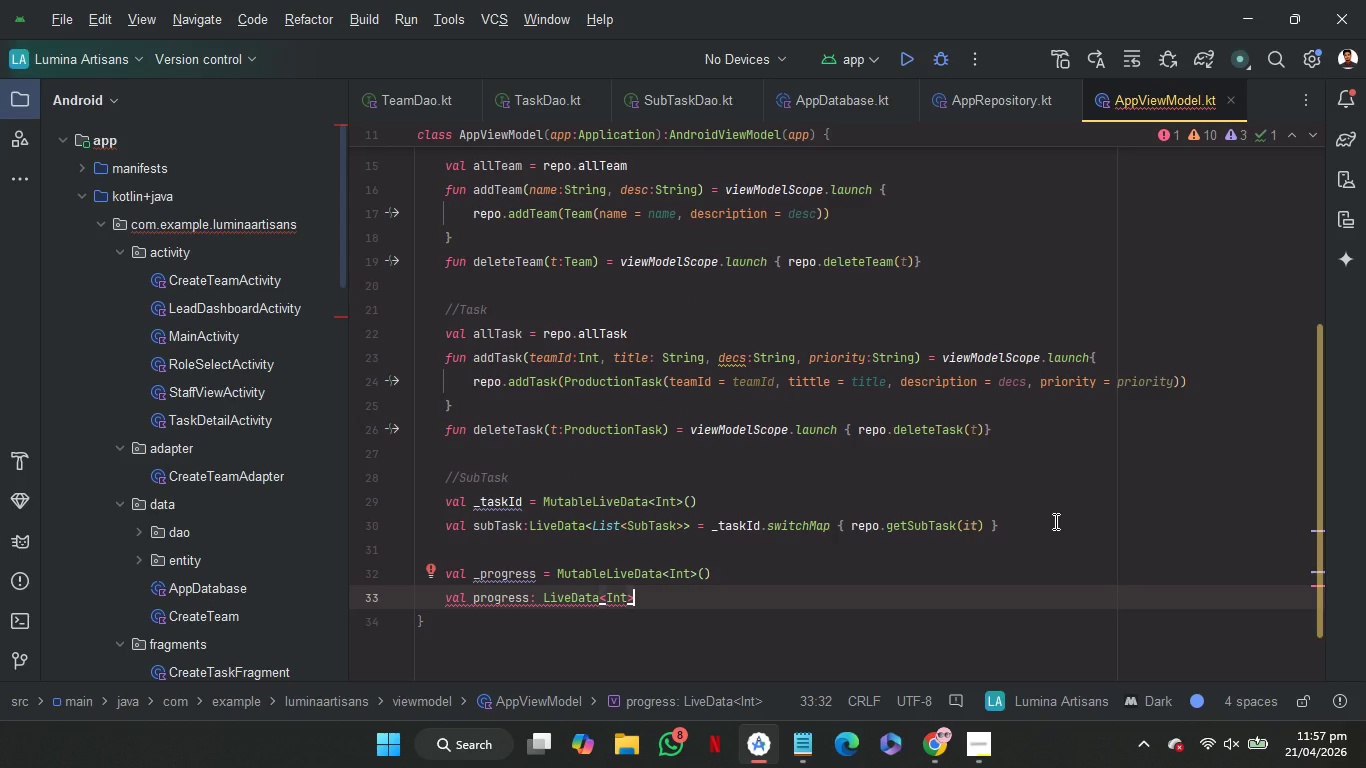 
key(Space)
 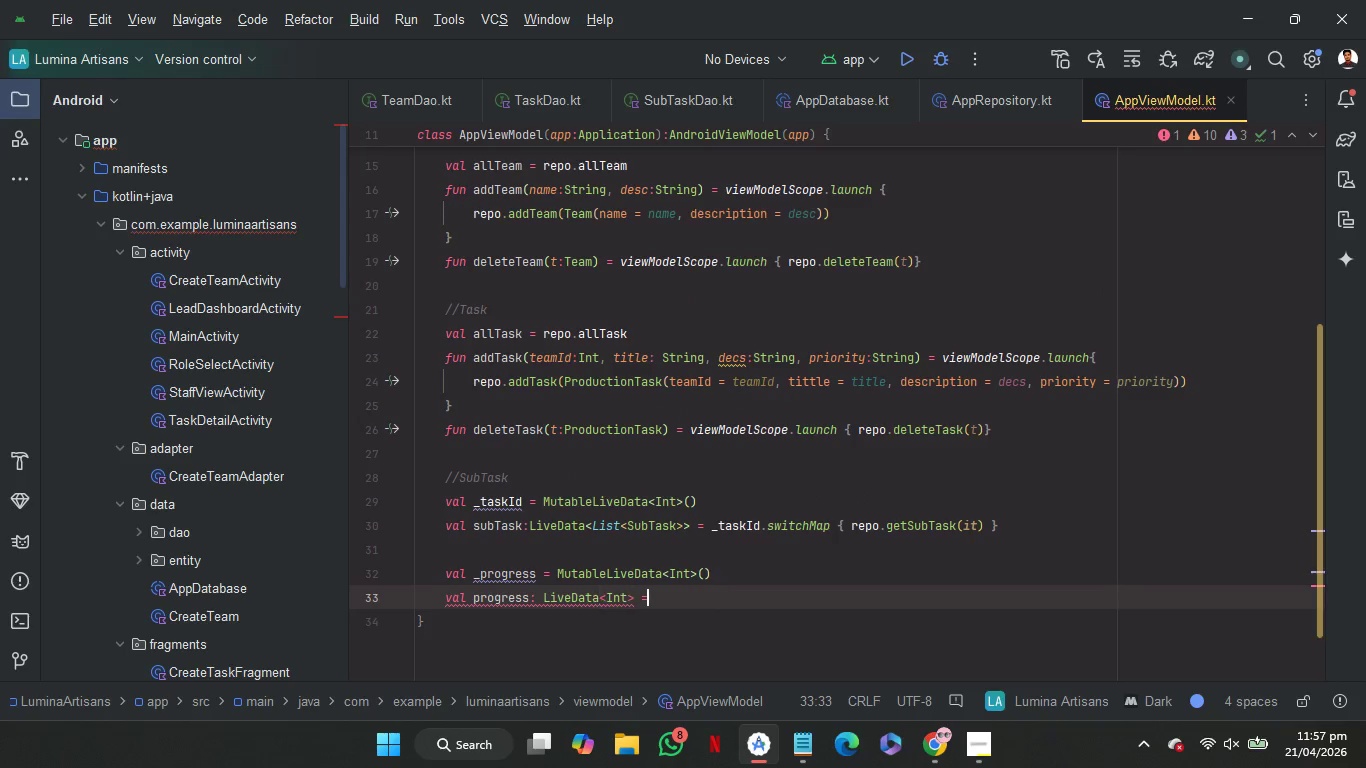 
key(Equal)
 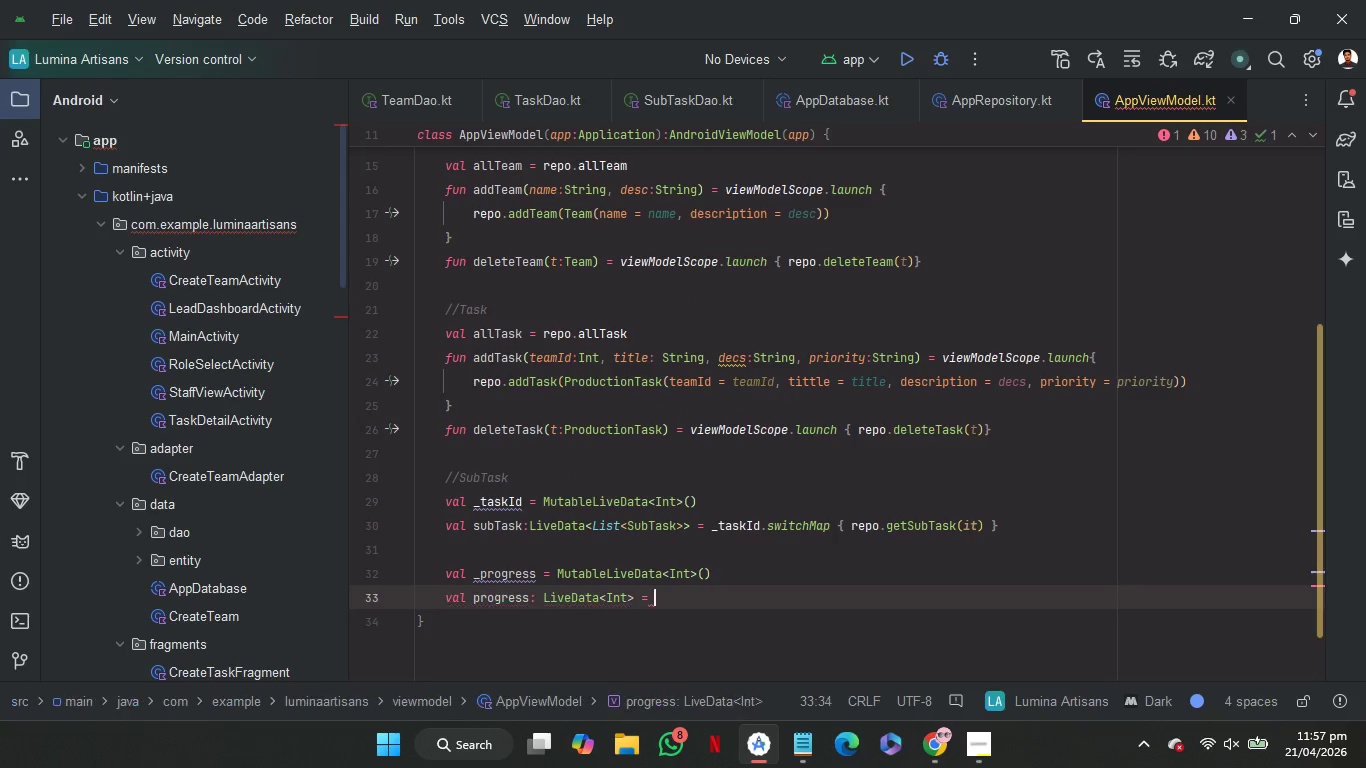 
key(Space)
 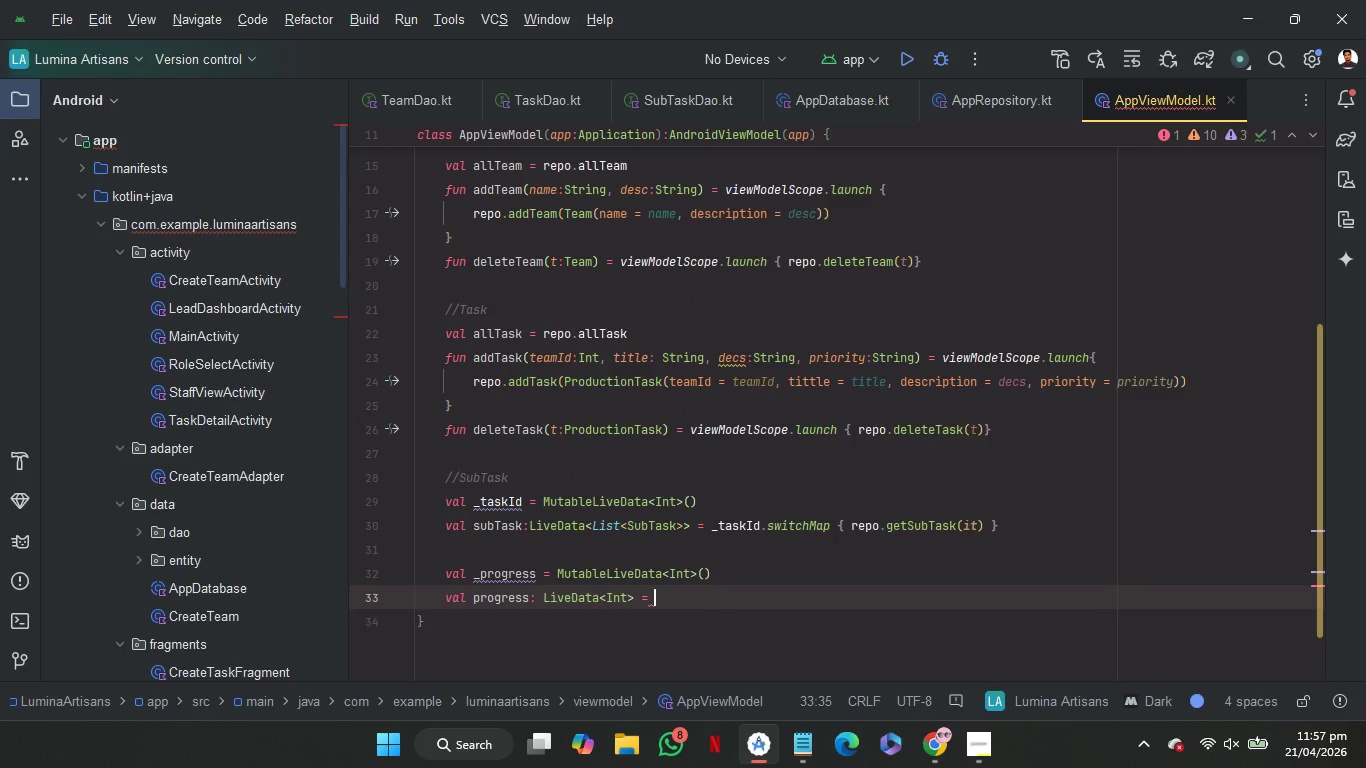 
key(Shift+Minus)
 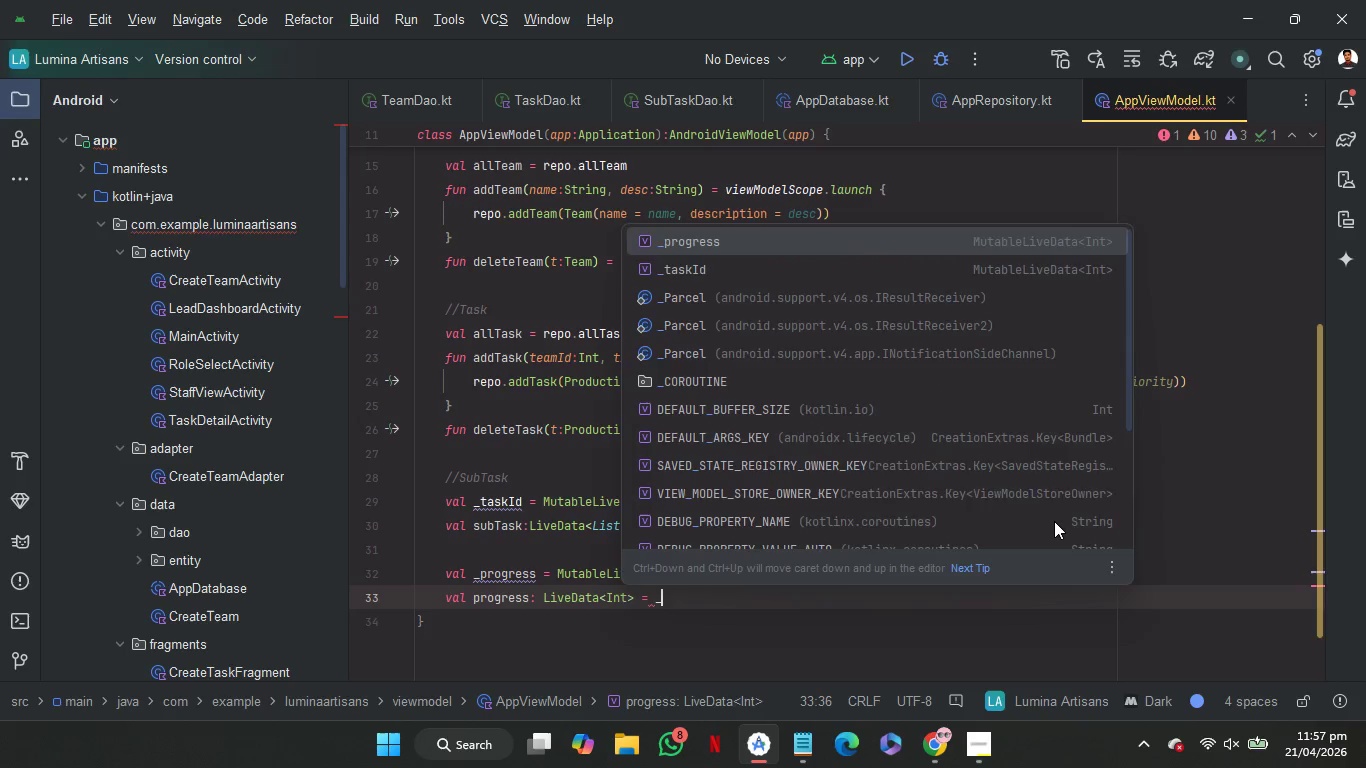 
key(P)
 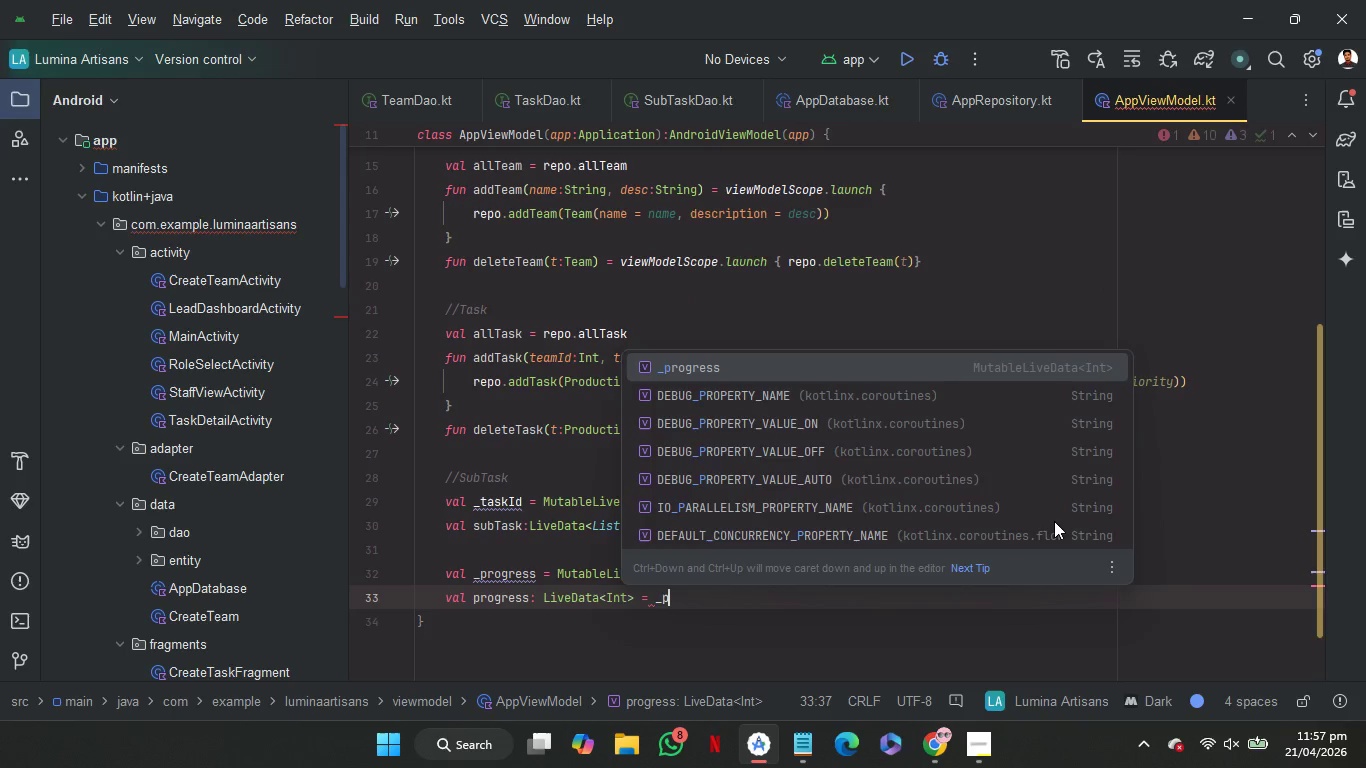 
key(Enter)
 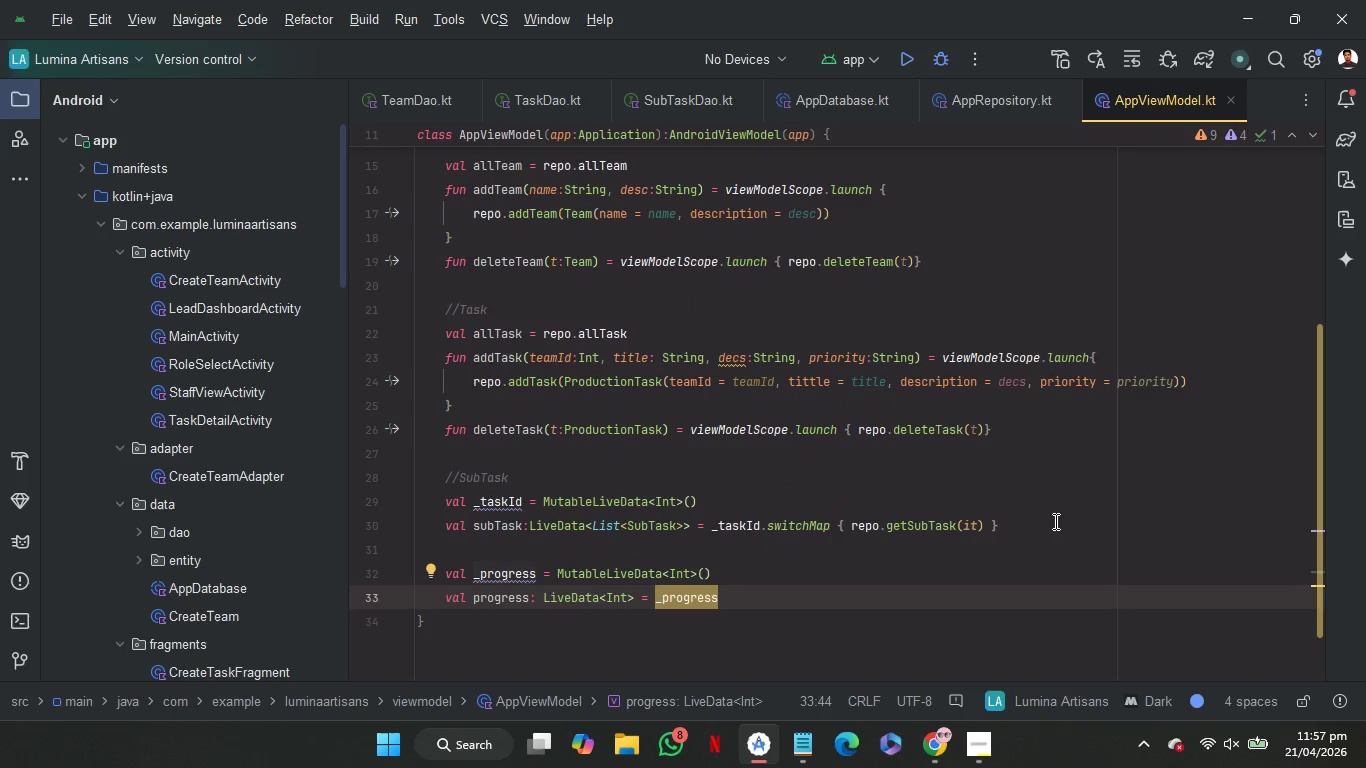 
key(Enter)
 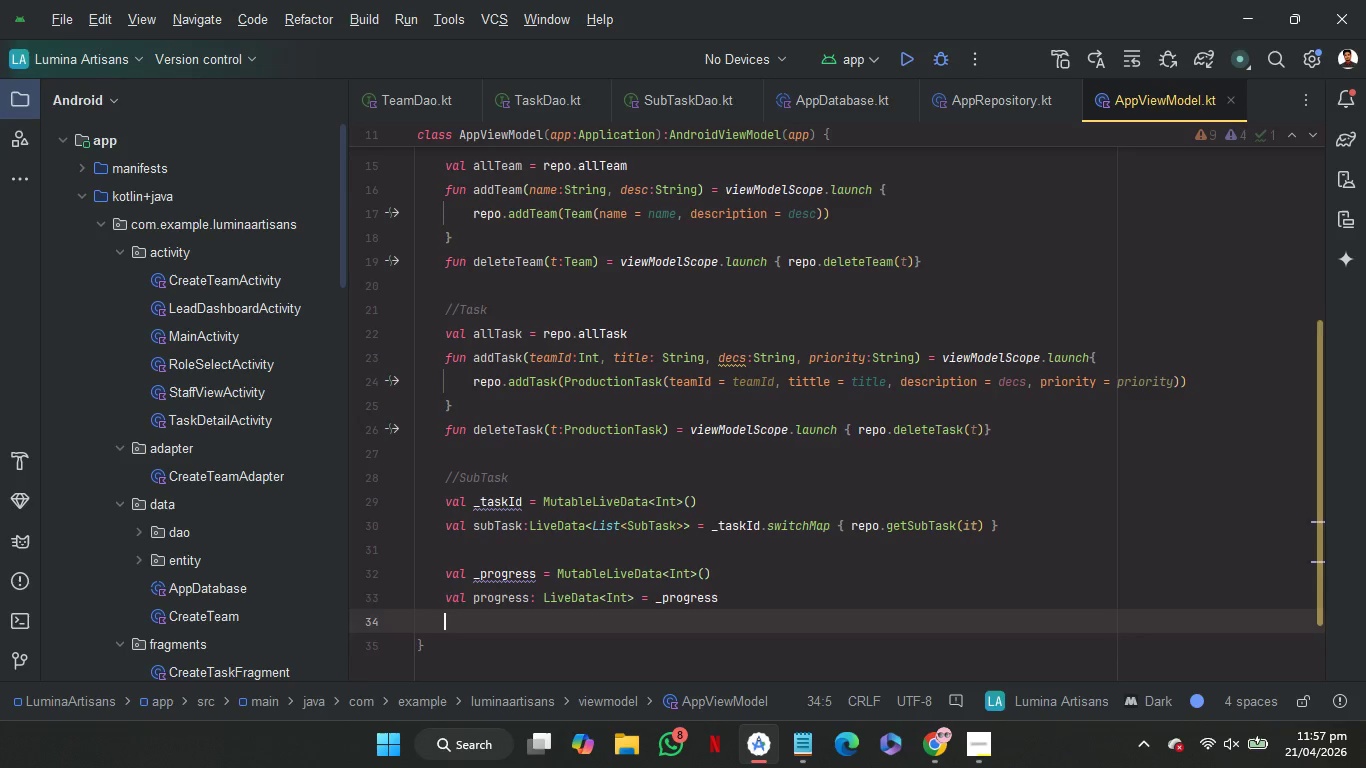 
key(Enter)
 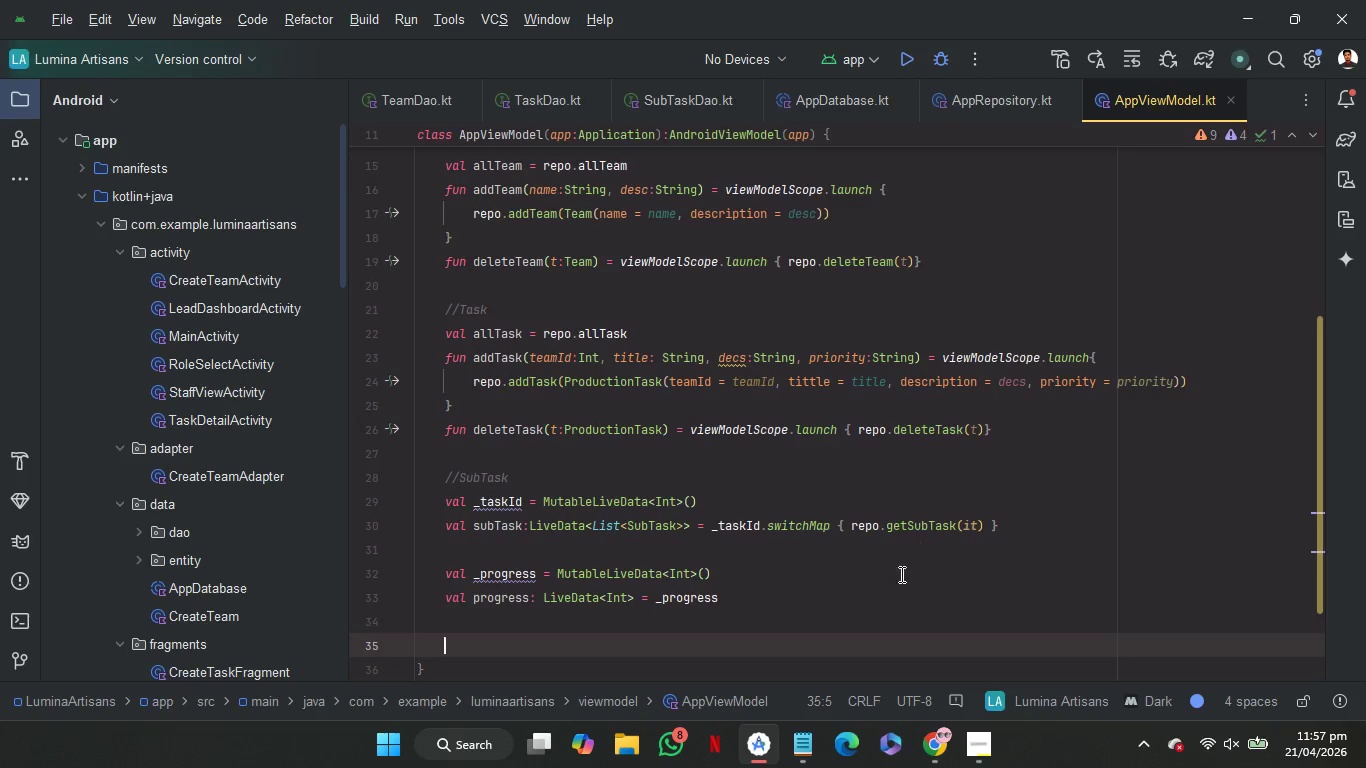 
scroll: coordinate [889, 578], scroll_direction: down, amount: 15.0
 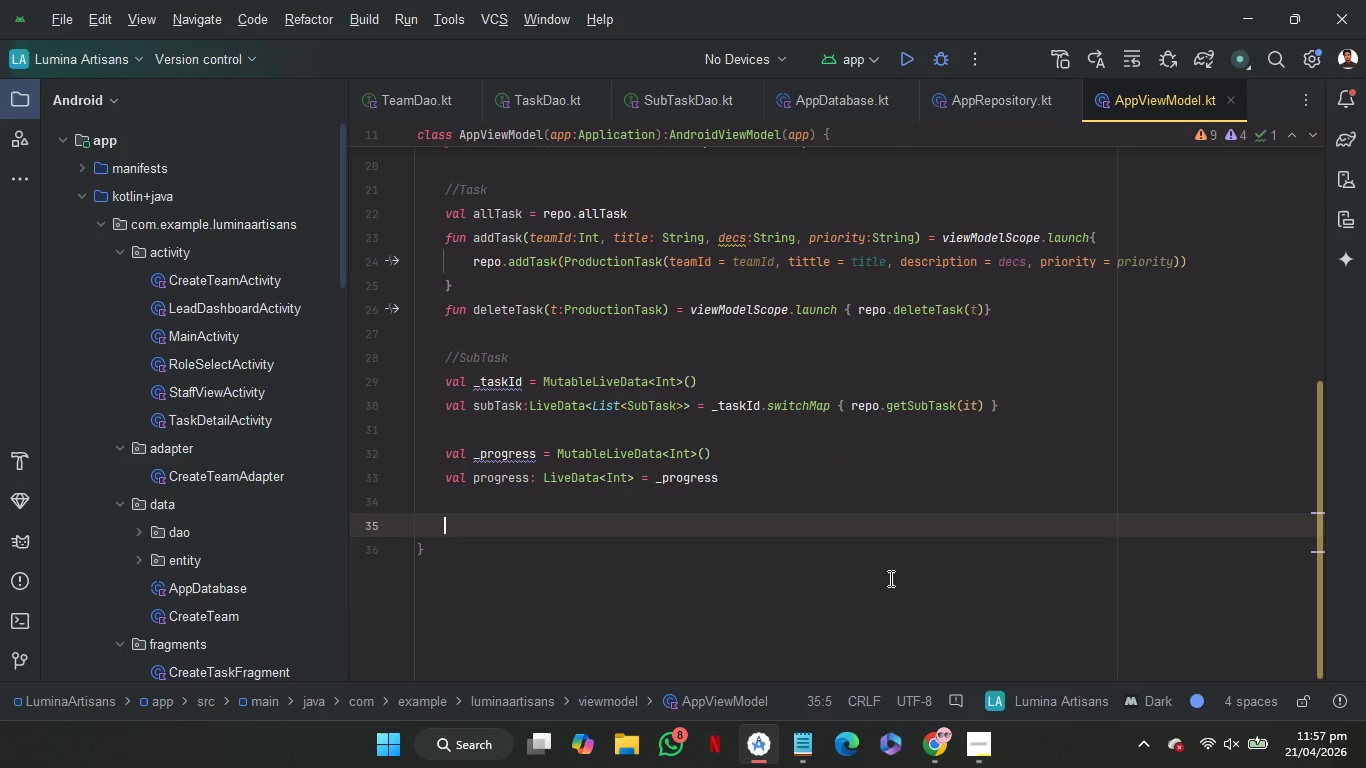 
type(fun)
 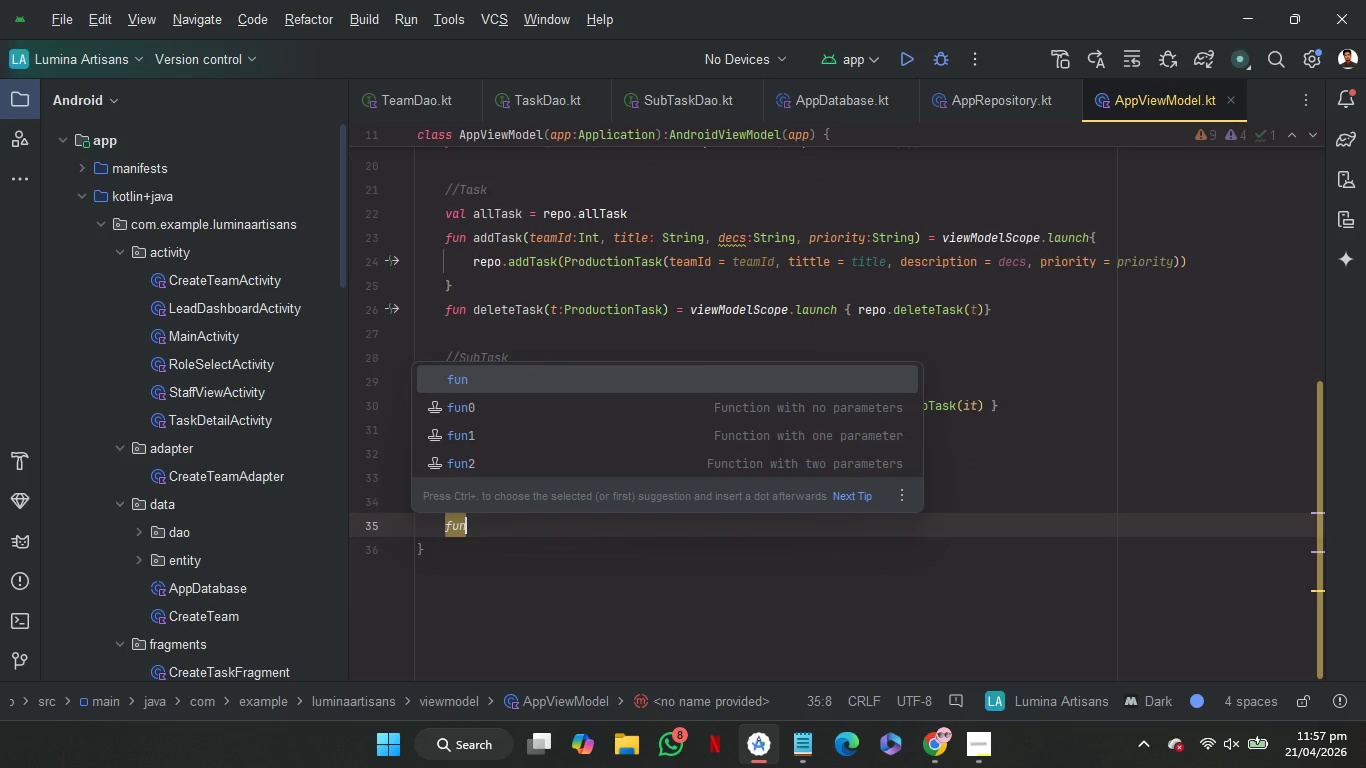 
key(Enter)
 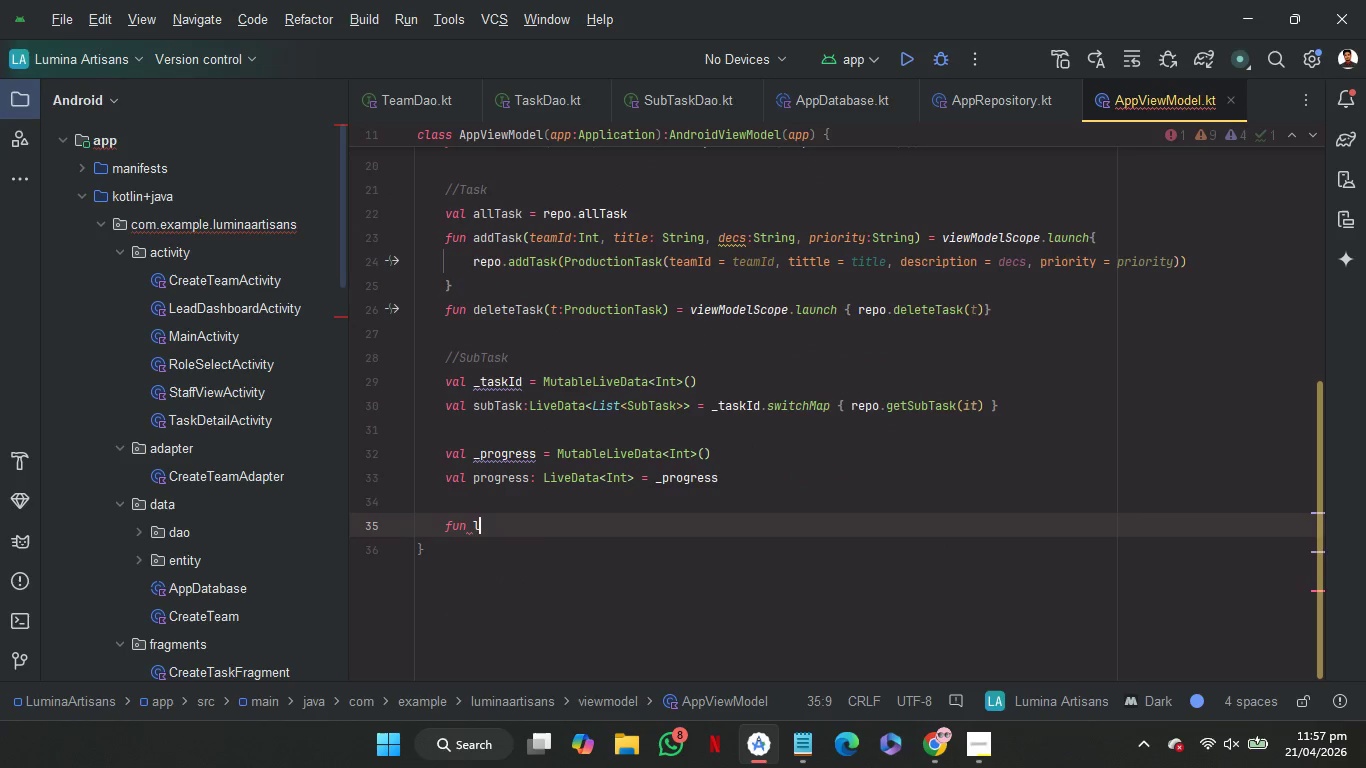 
type(lo)
 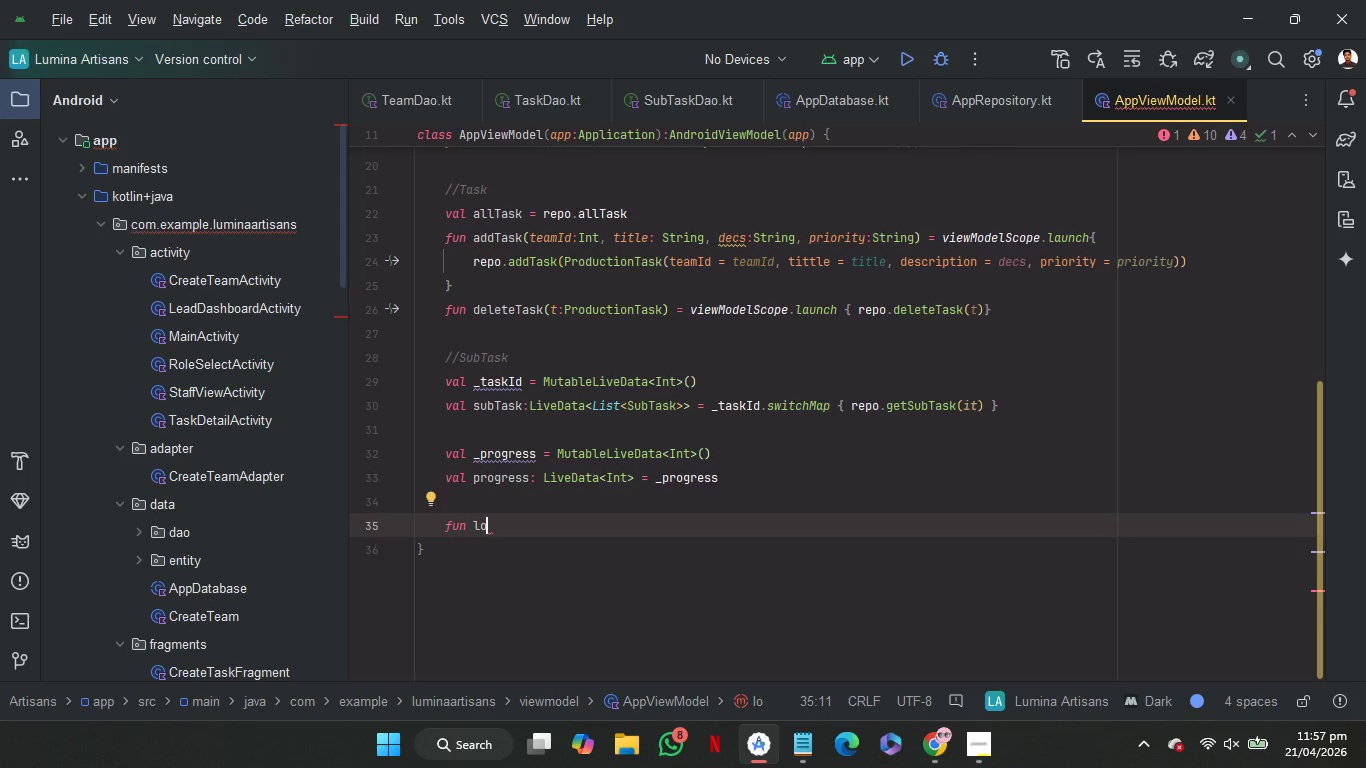 
type(adTask)
 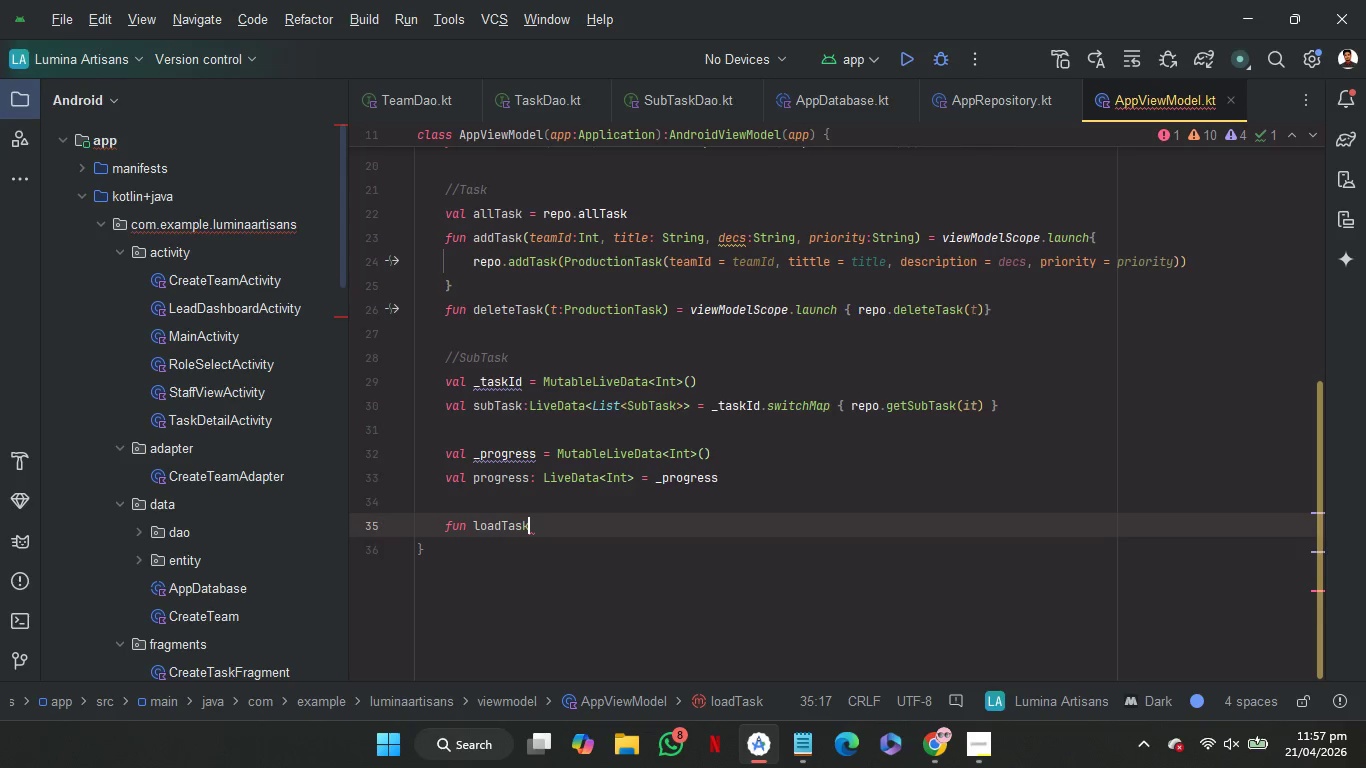 
wait(6.03)
 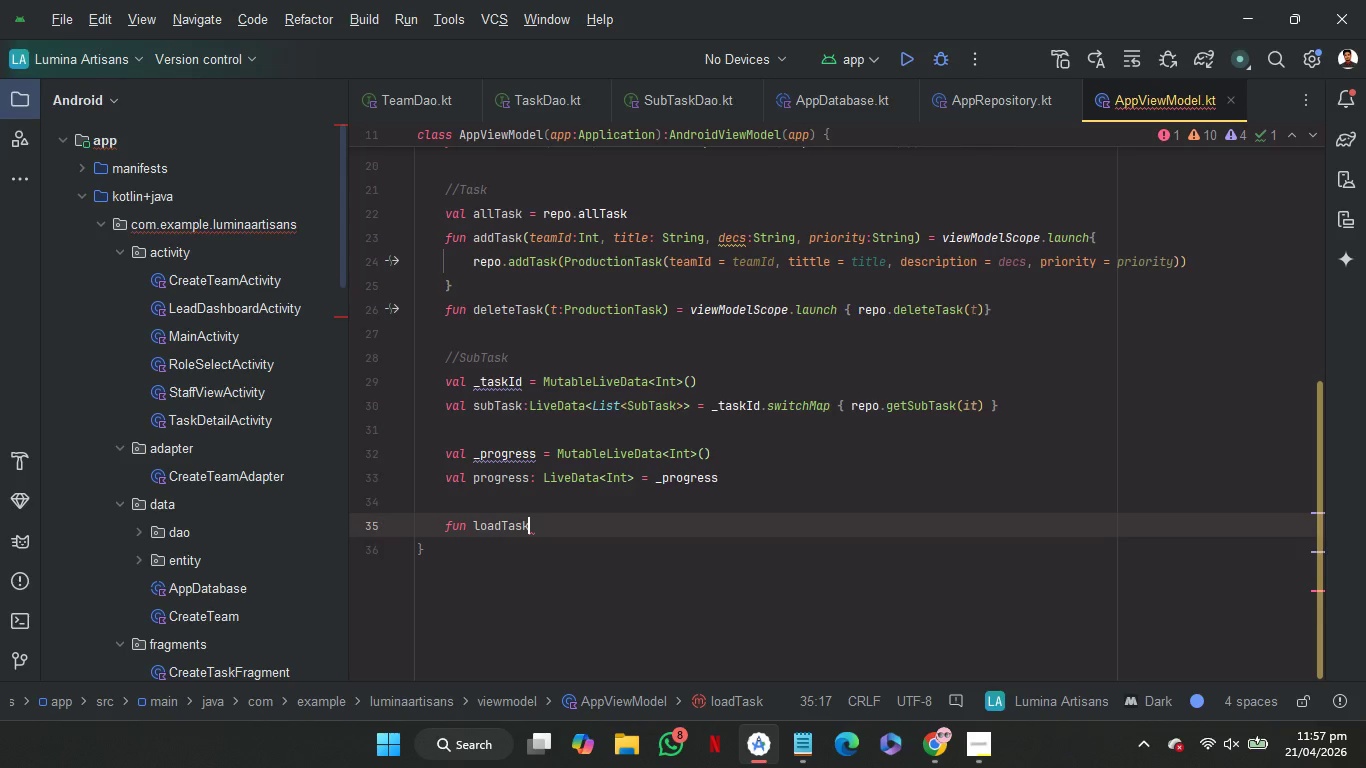 
type((task)
 